 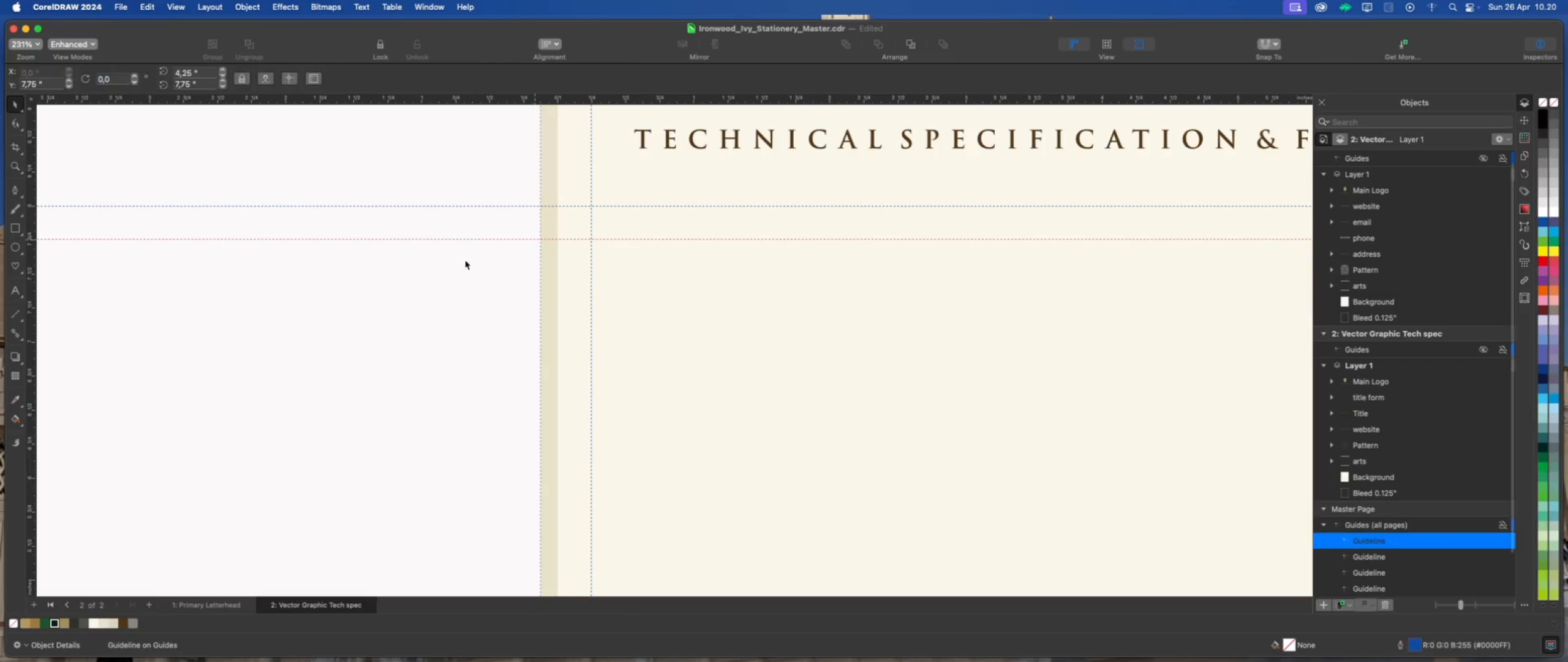 
scroll: coordinate [337, 248], scroll_direction: down, amount: 10.0
 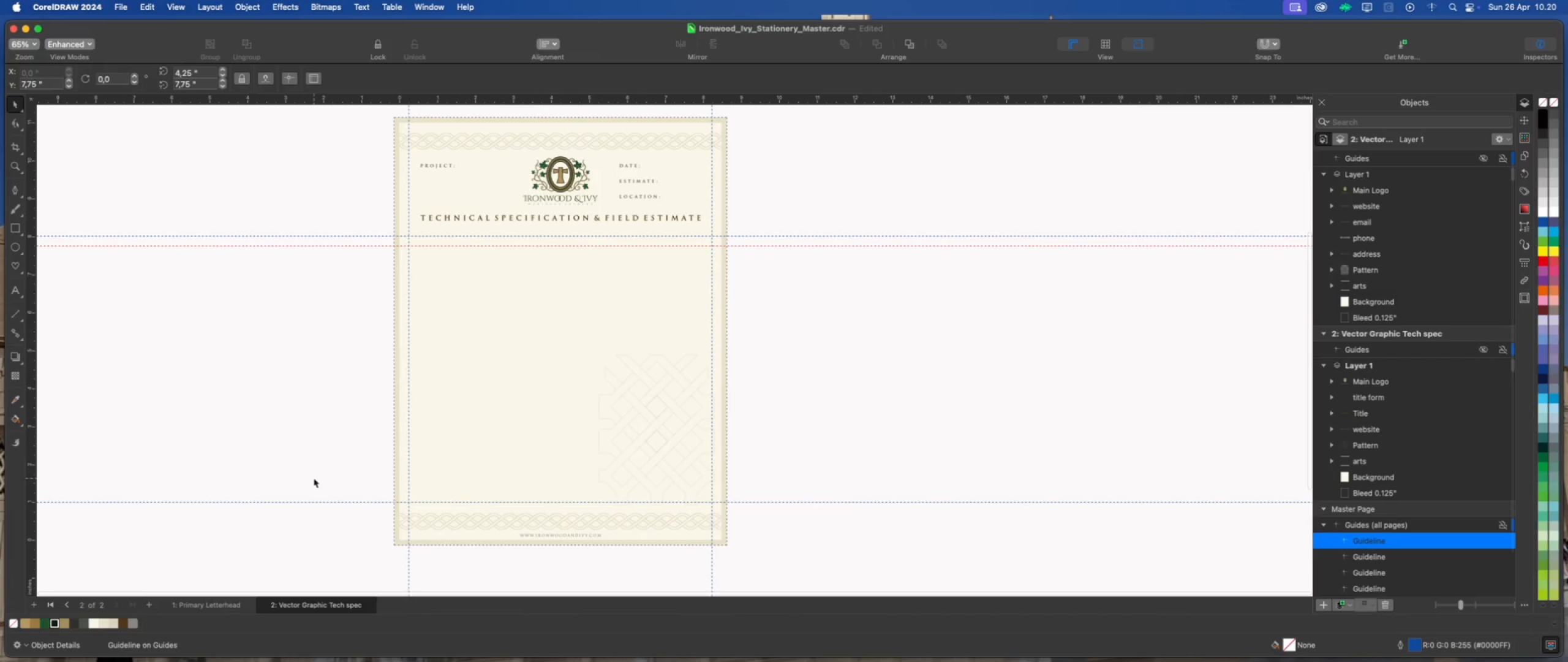 
scroll: coordinate [334, 184], scroll_direction: up, amount: 8.0
 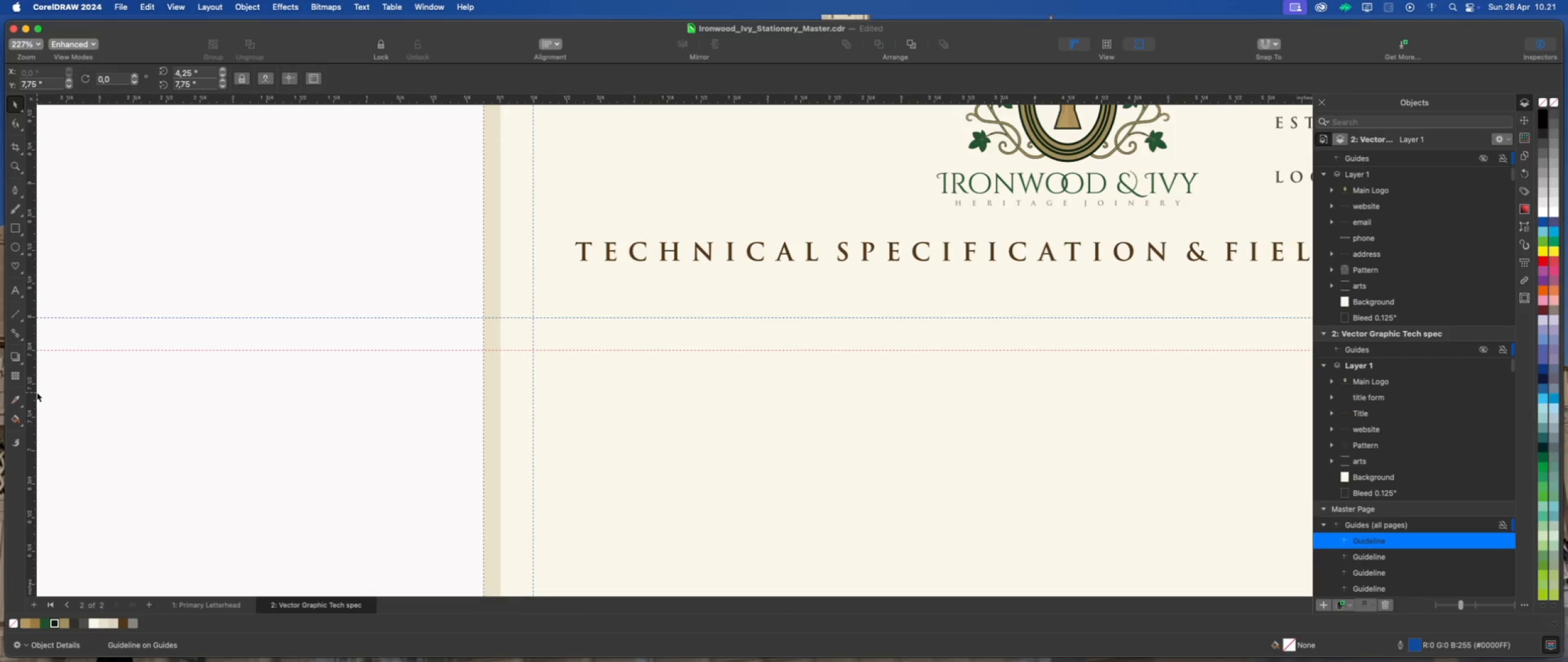 
wait(13.28)
 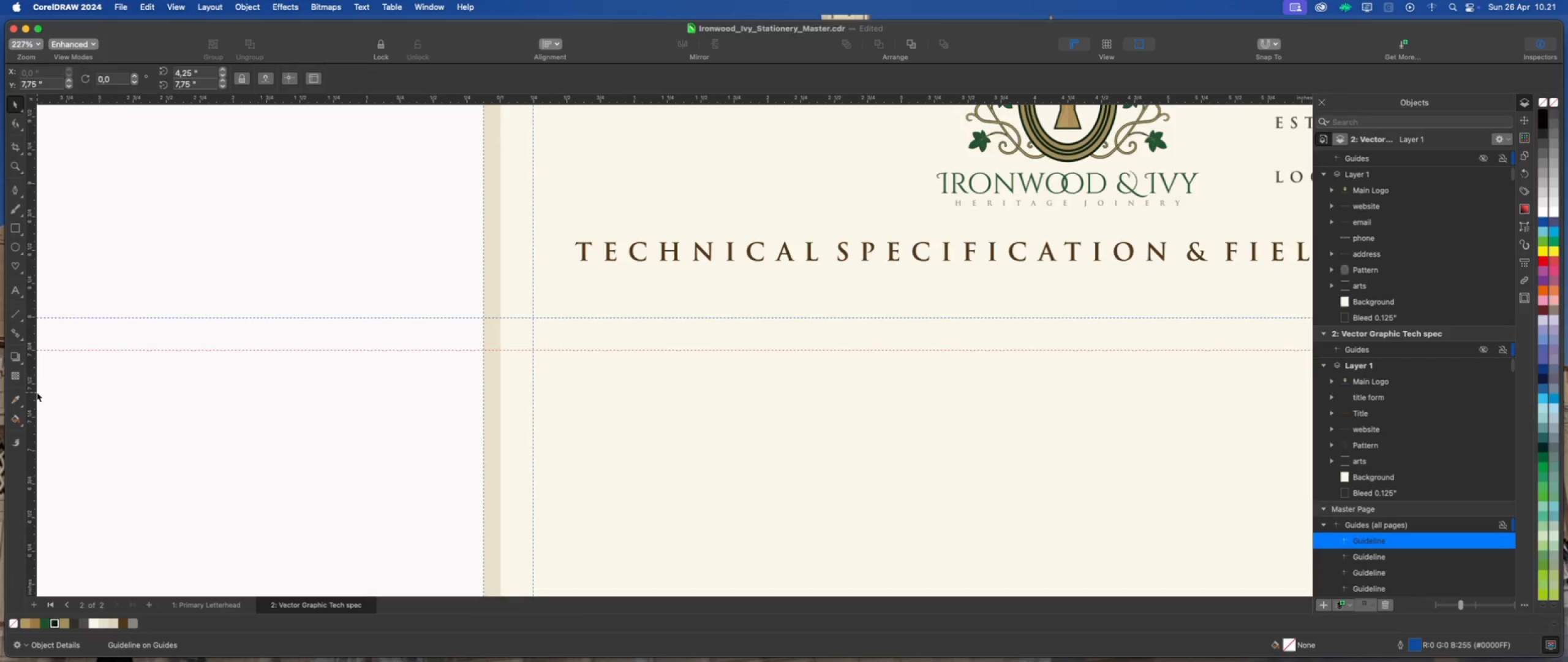 
left_click_drag(start_coordinate=[36, 392], to_coordinate=[567, 395])
 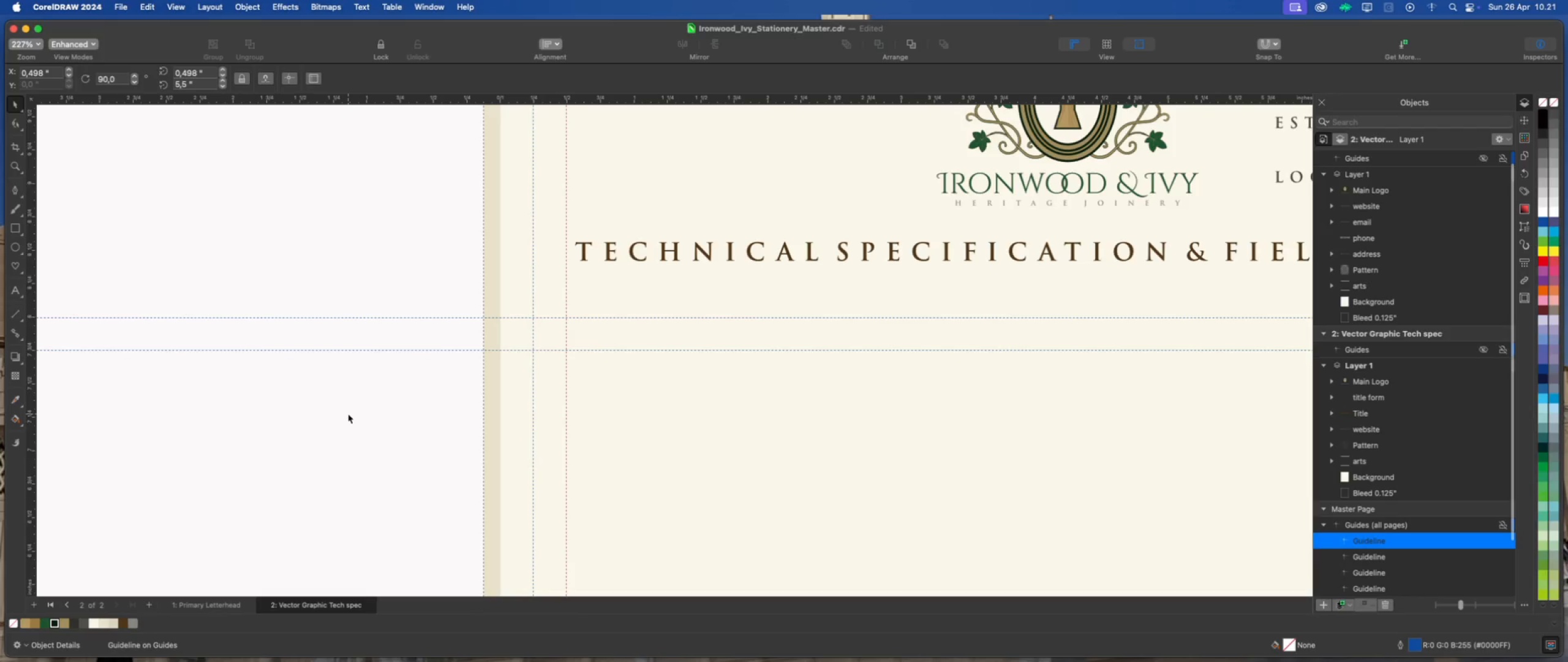 
left_click([348, 414])
 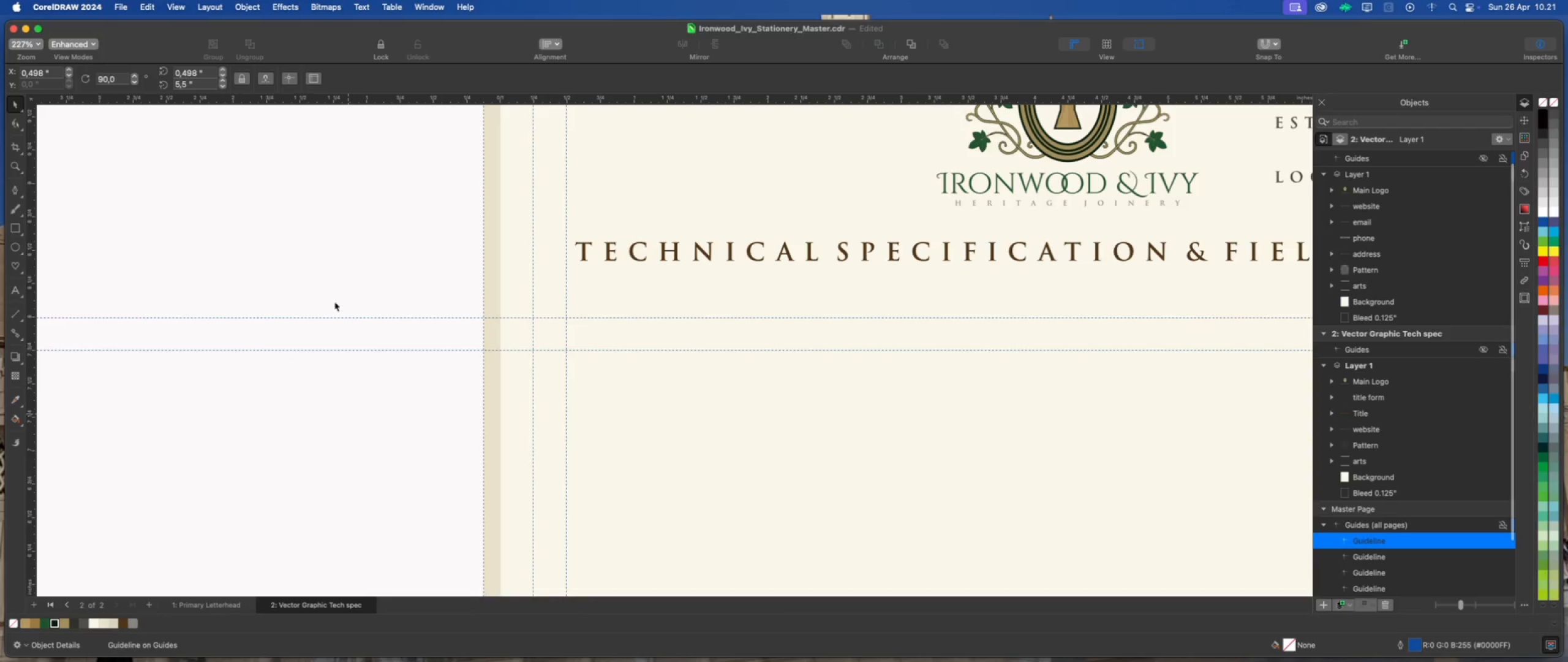 
scroll: coordinate [335, 280], scroll_direction: down, amount: 9.0
 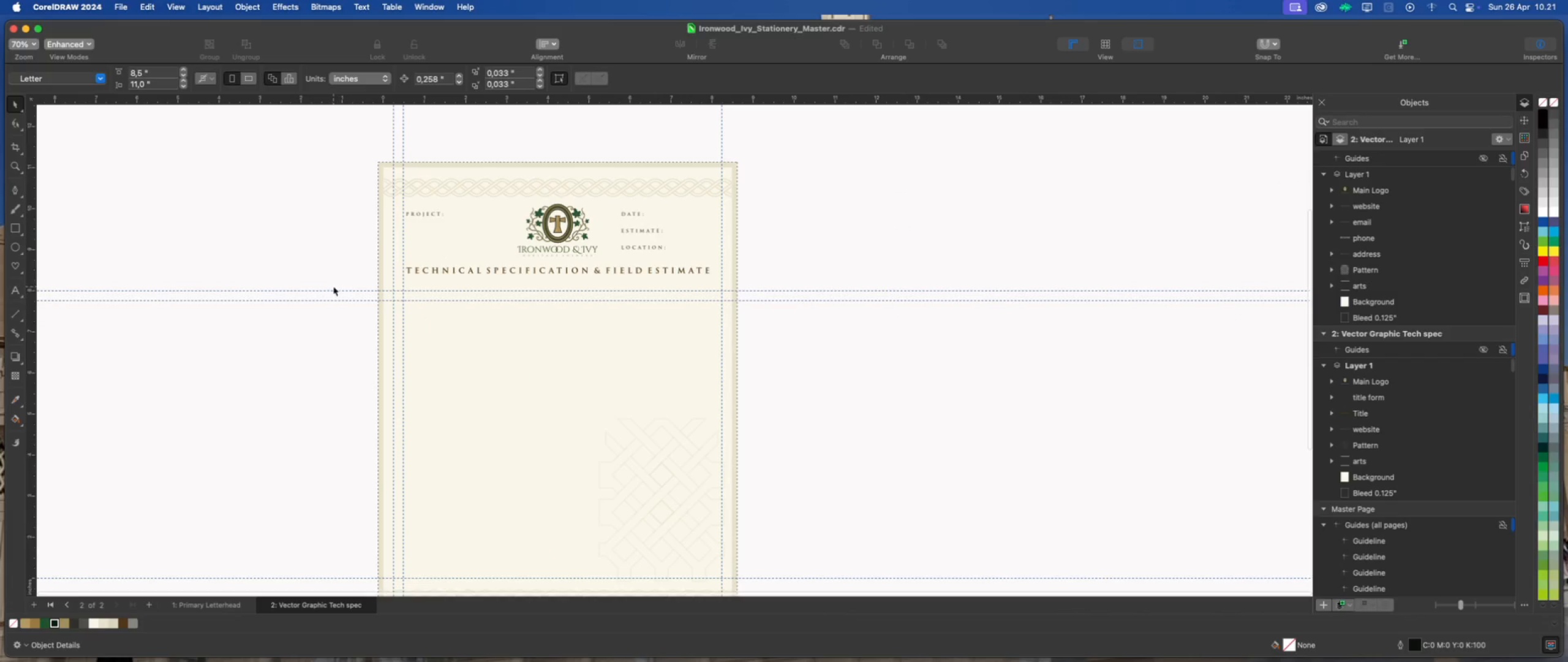 
scroll: coordinate [315, 317], scroll_direction: none, amount: 0.0
 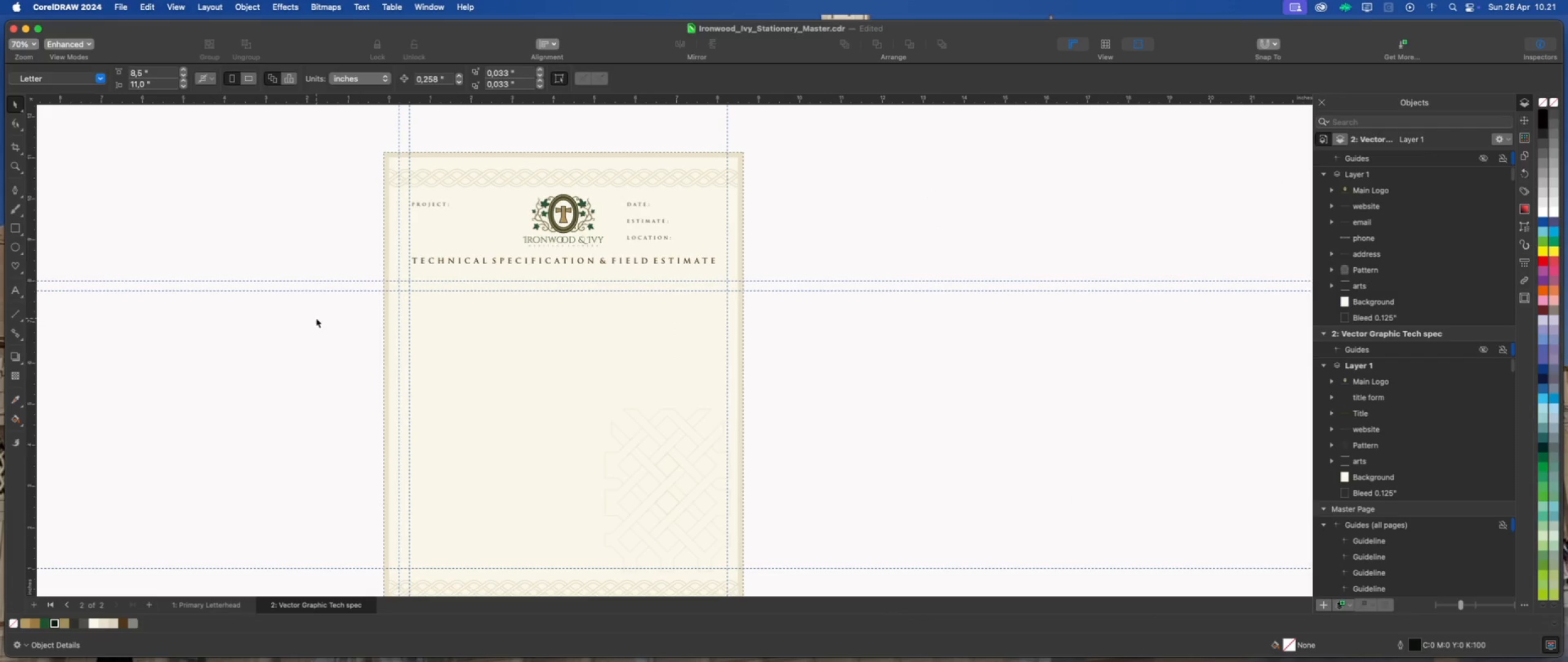 
left_click([342, 297])
 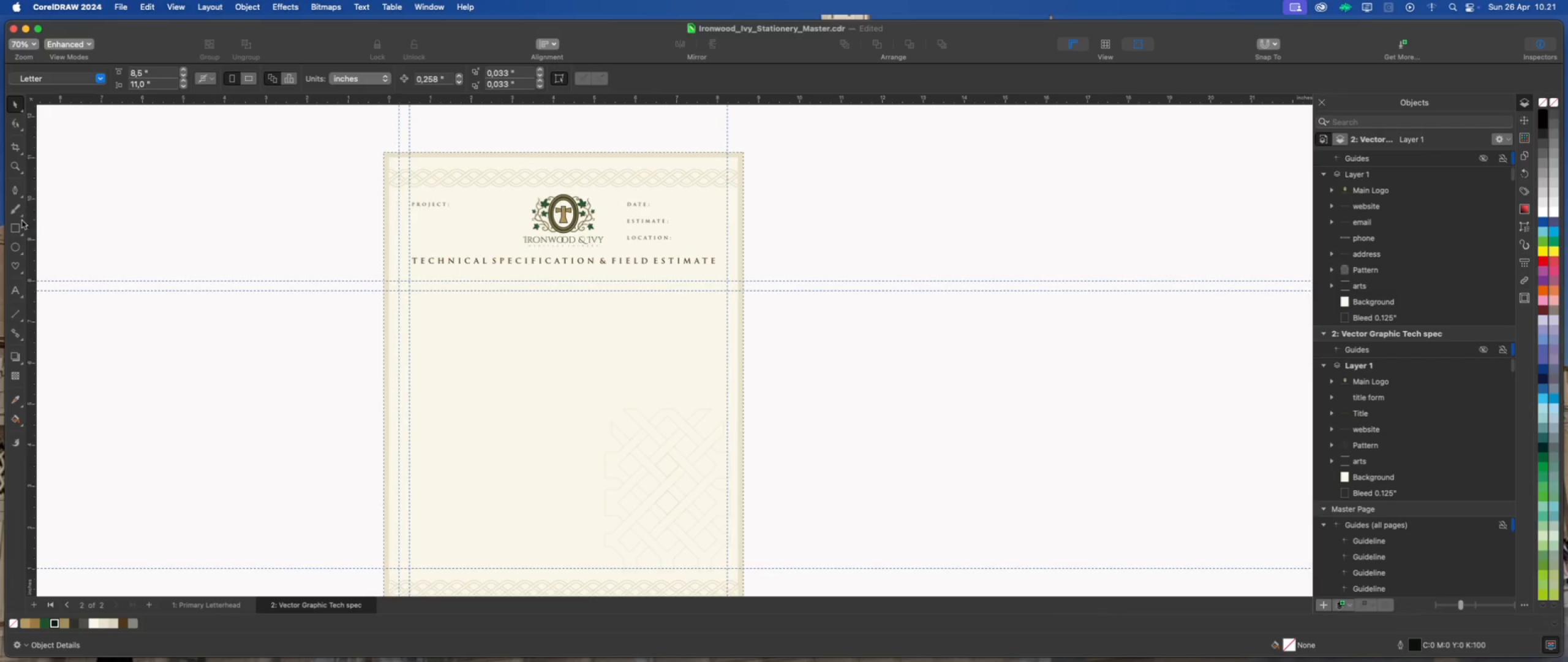 
left_click([16, 229])
 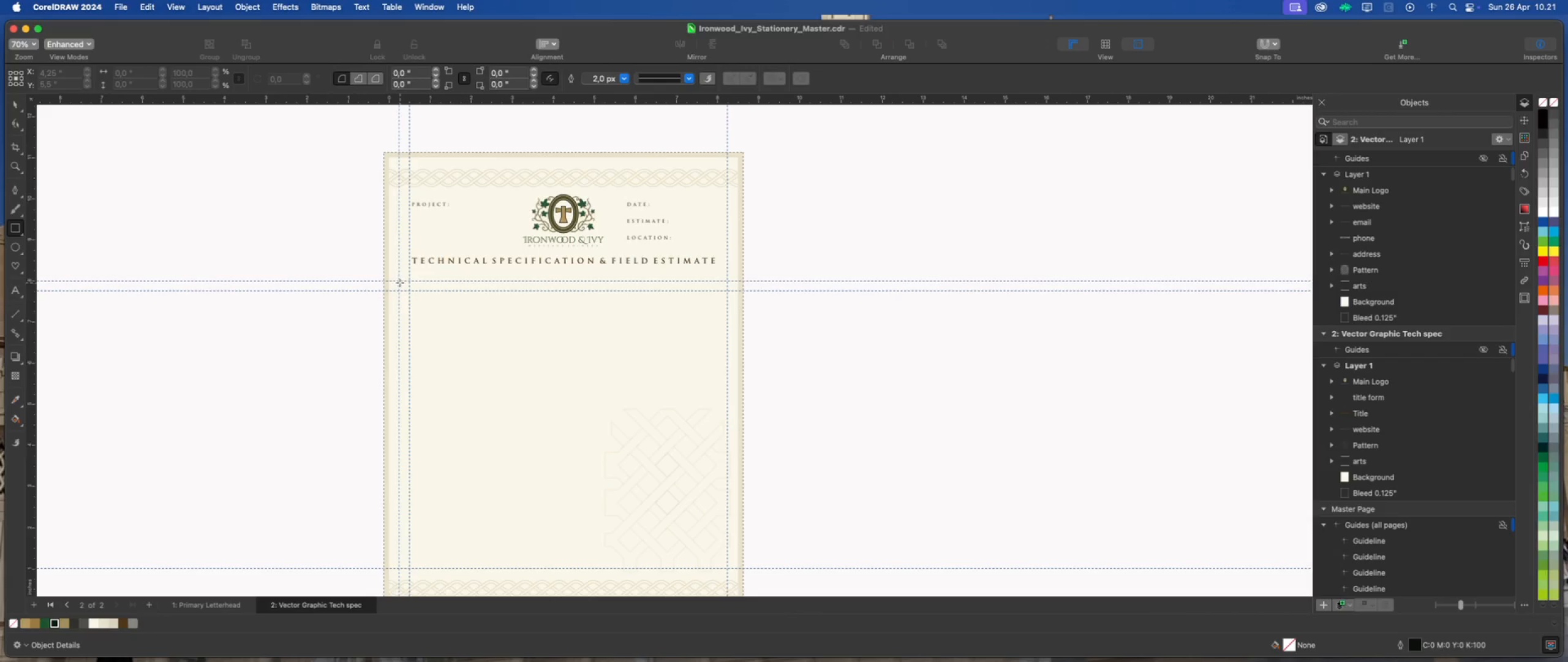 
left_click_drag(start_coordinate=[399, 281], to_coordinate=[727, 568])
 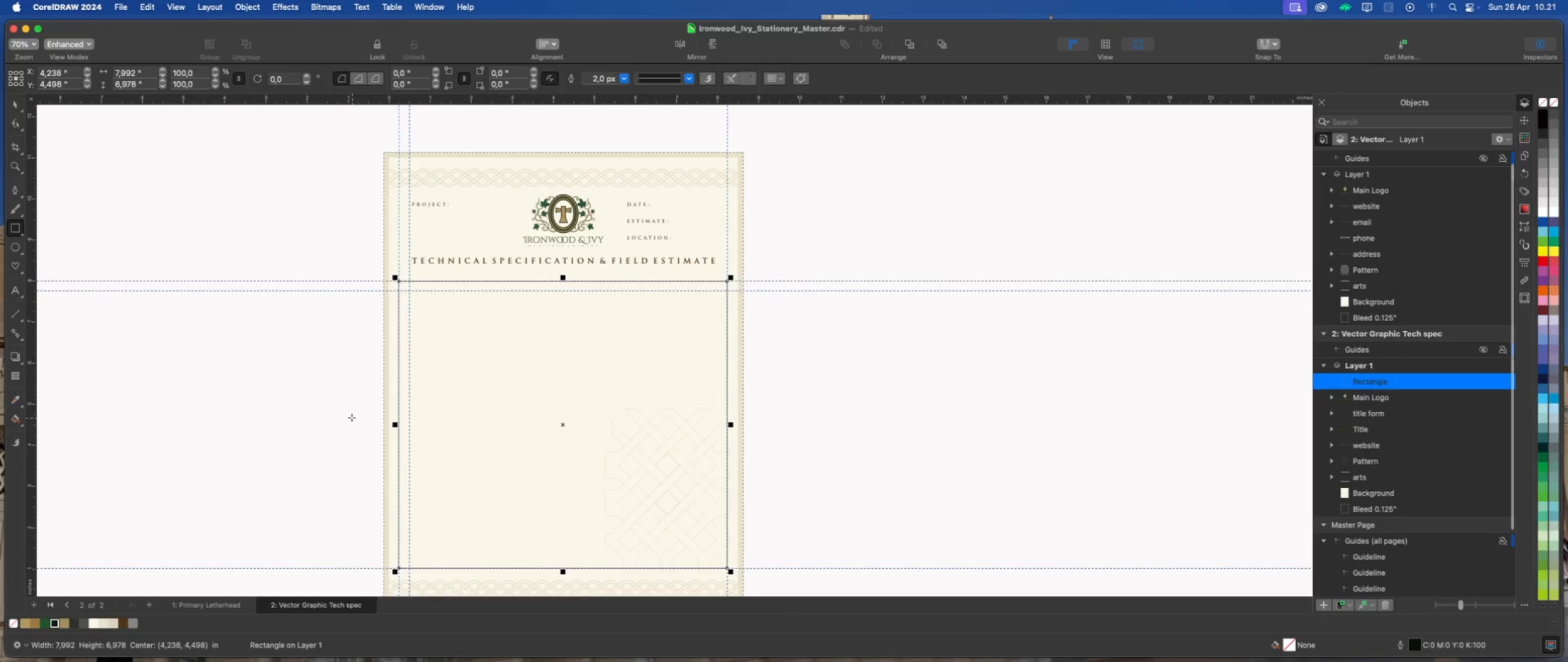 
scroll: coordinate [1025, 444], scroll_direction: up, amount: 12.0
 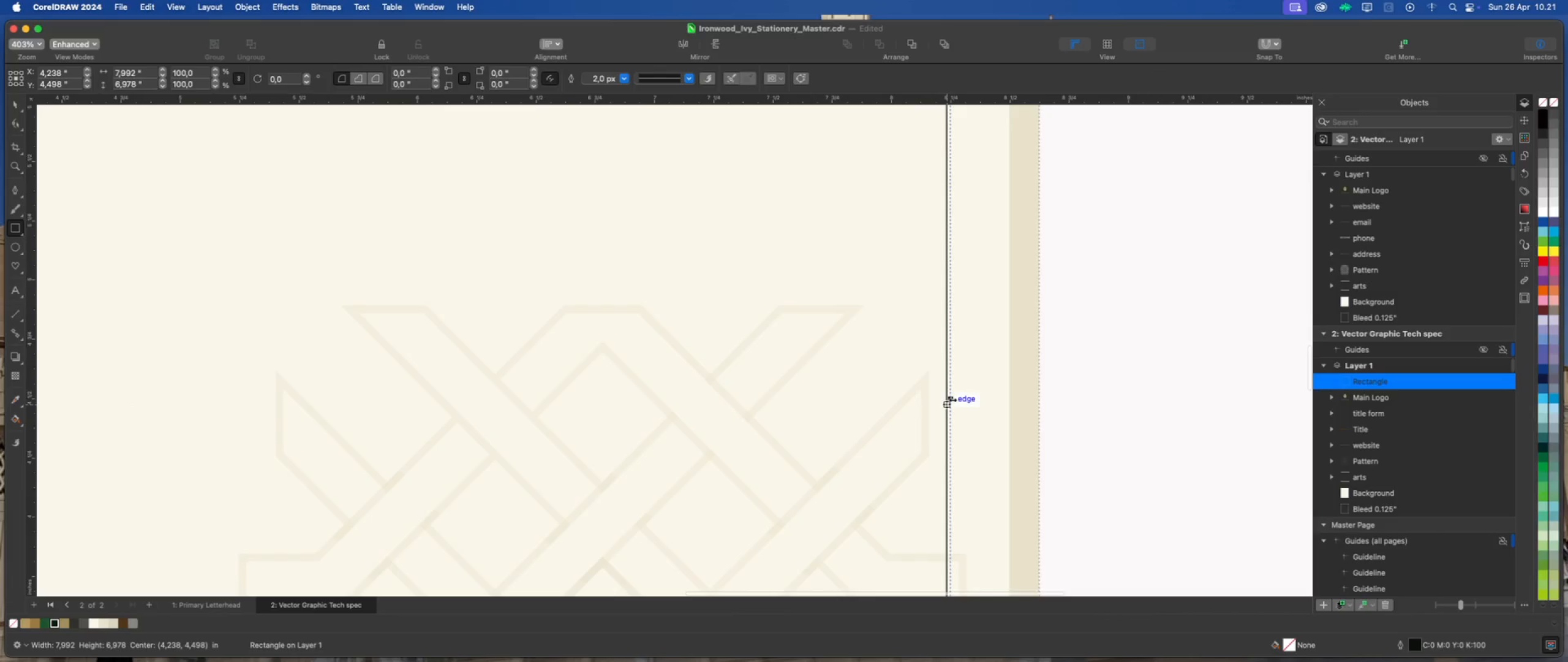 
left_click_drag(start_coordinate=[952, 400], to_coordinate=[982, 401])
 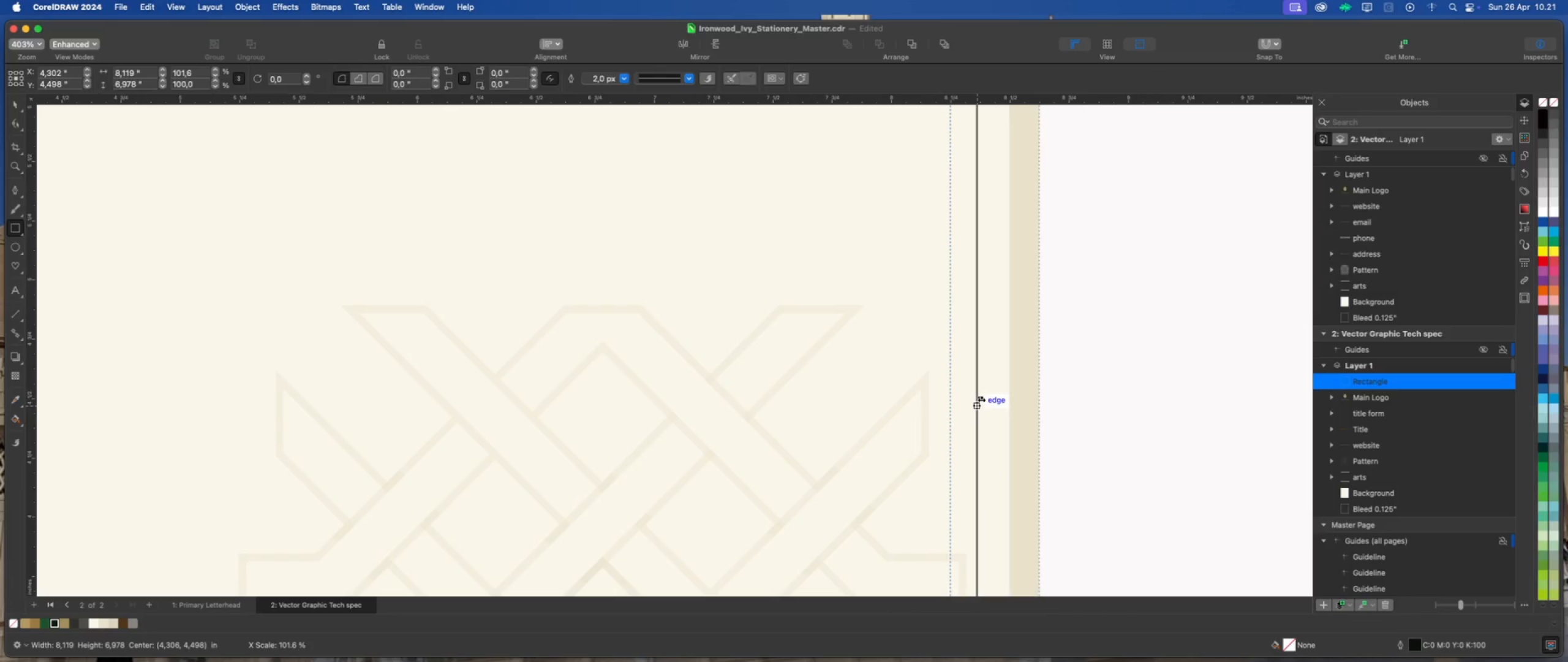 
left_click_drag(start_coordinate=[981, 400], to_coordinate=[954, 399])
 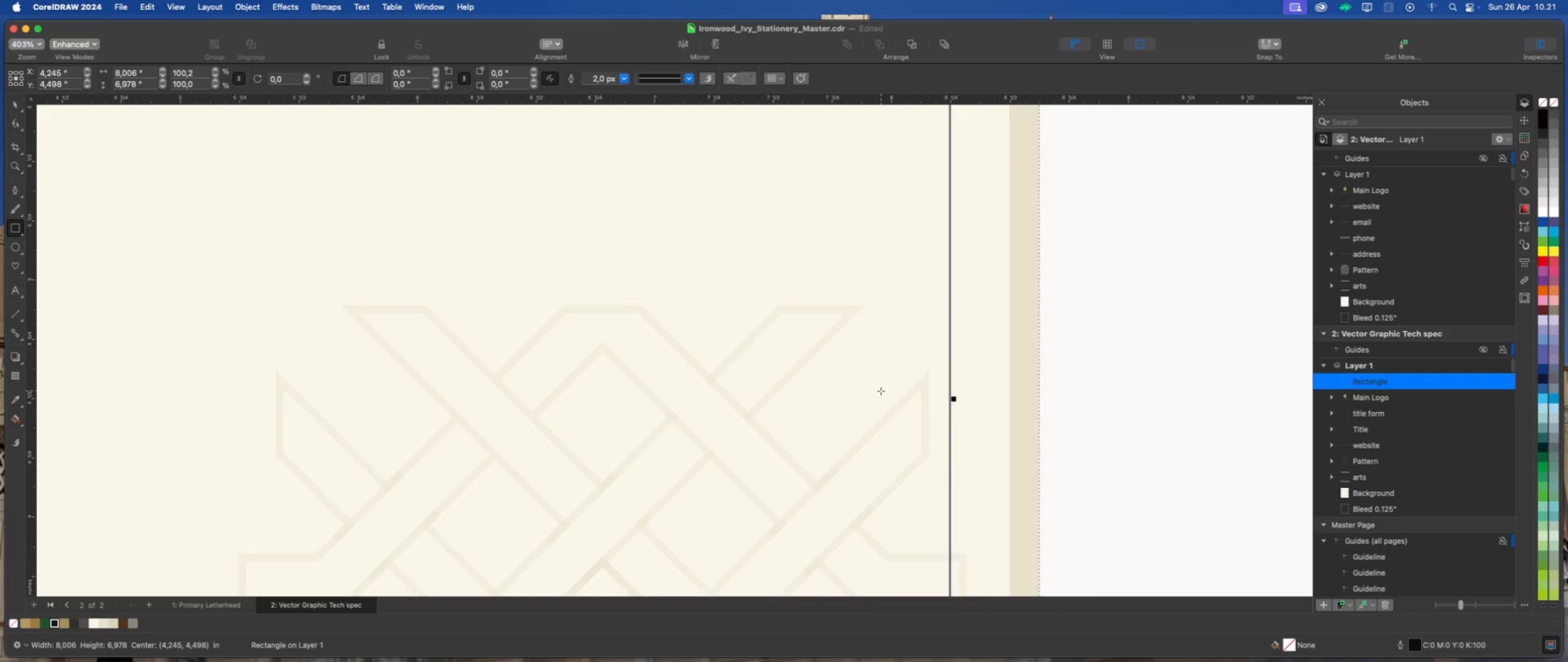 
scroll: coordinate [867, 392], scroll_direction: down, amount: 14.0
 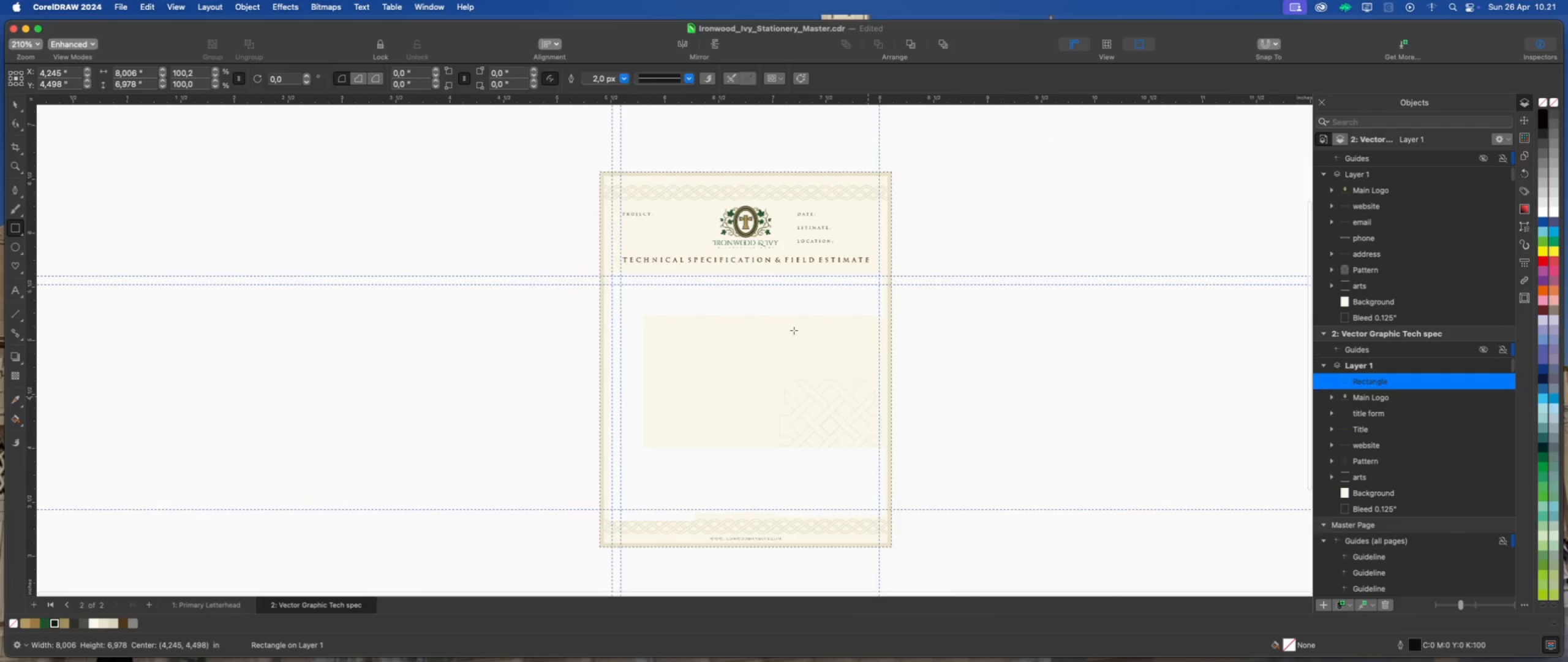 
scroll: coordinate [750, 277], scroll_direction: up, amount: 17.0
 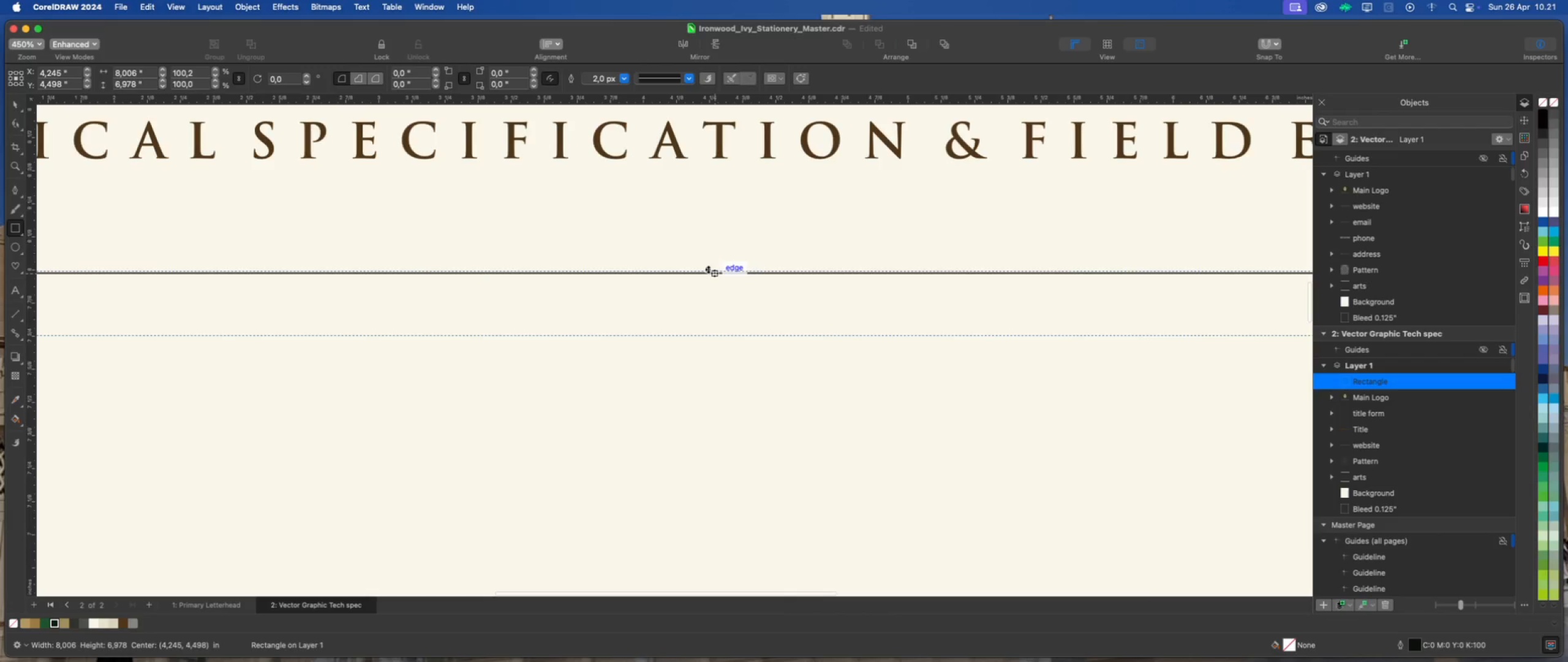 
left_click_drag(start_coordinate=[708, 269], to_coordinate=[717, 221])
 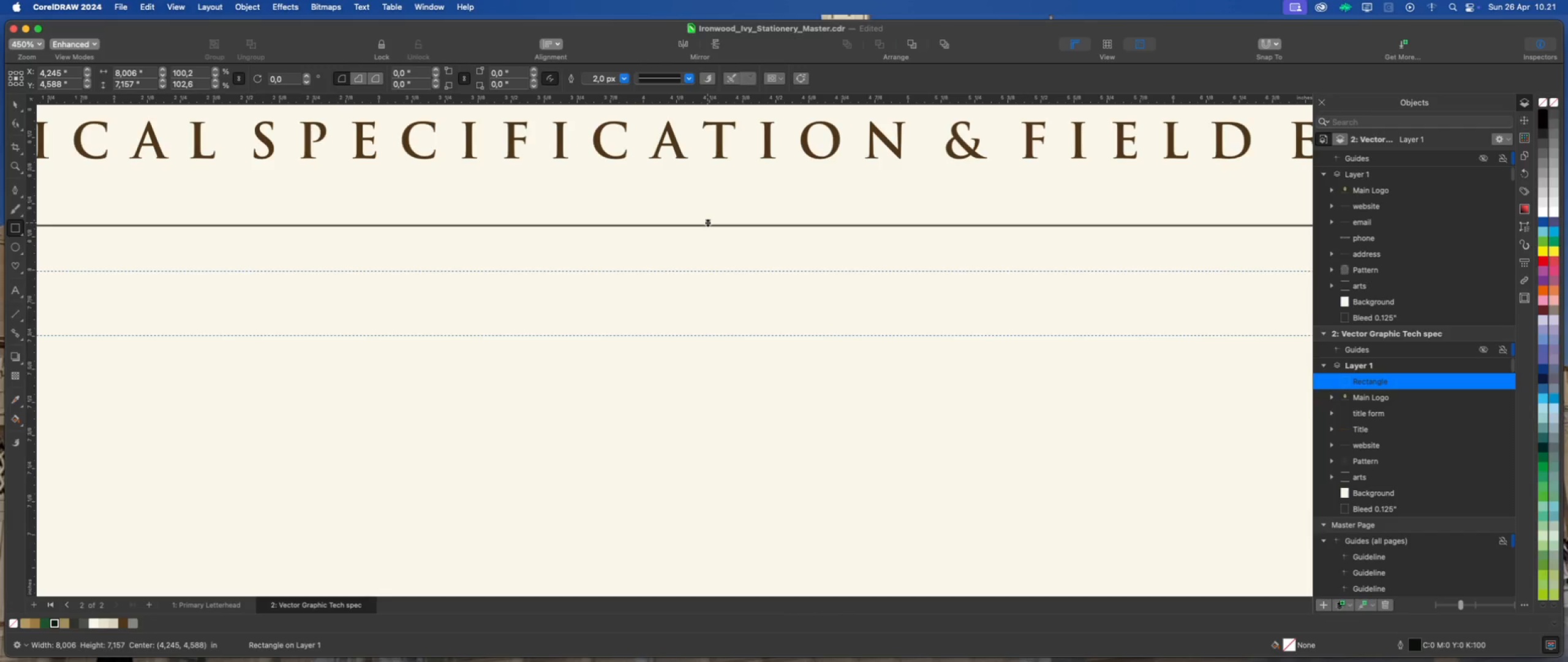 
left_click_drag(start_coordinate=[707, 223], to_coordinate=[703, 268])
 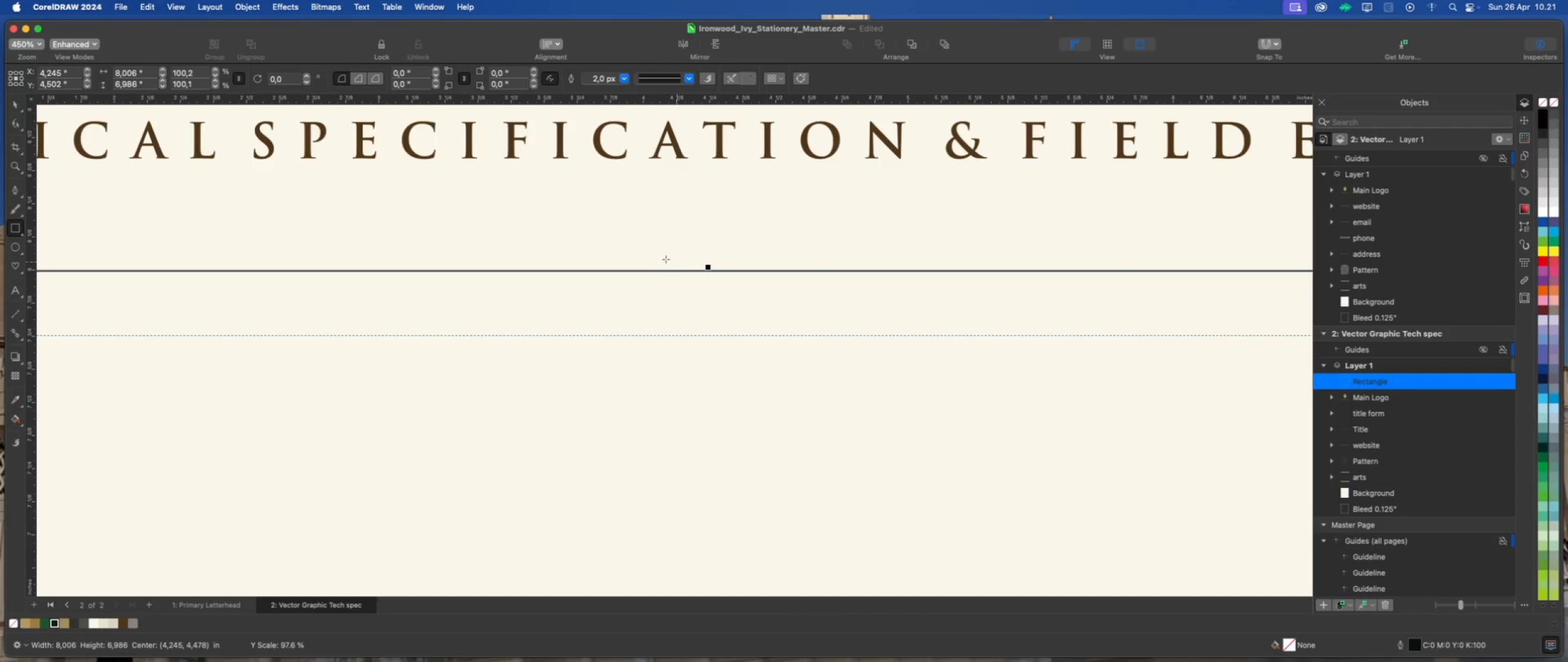 
scroll: coordinate [639, 263], scroll_direction: down, amount: 15.0
 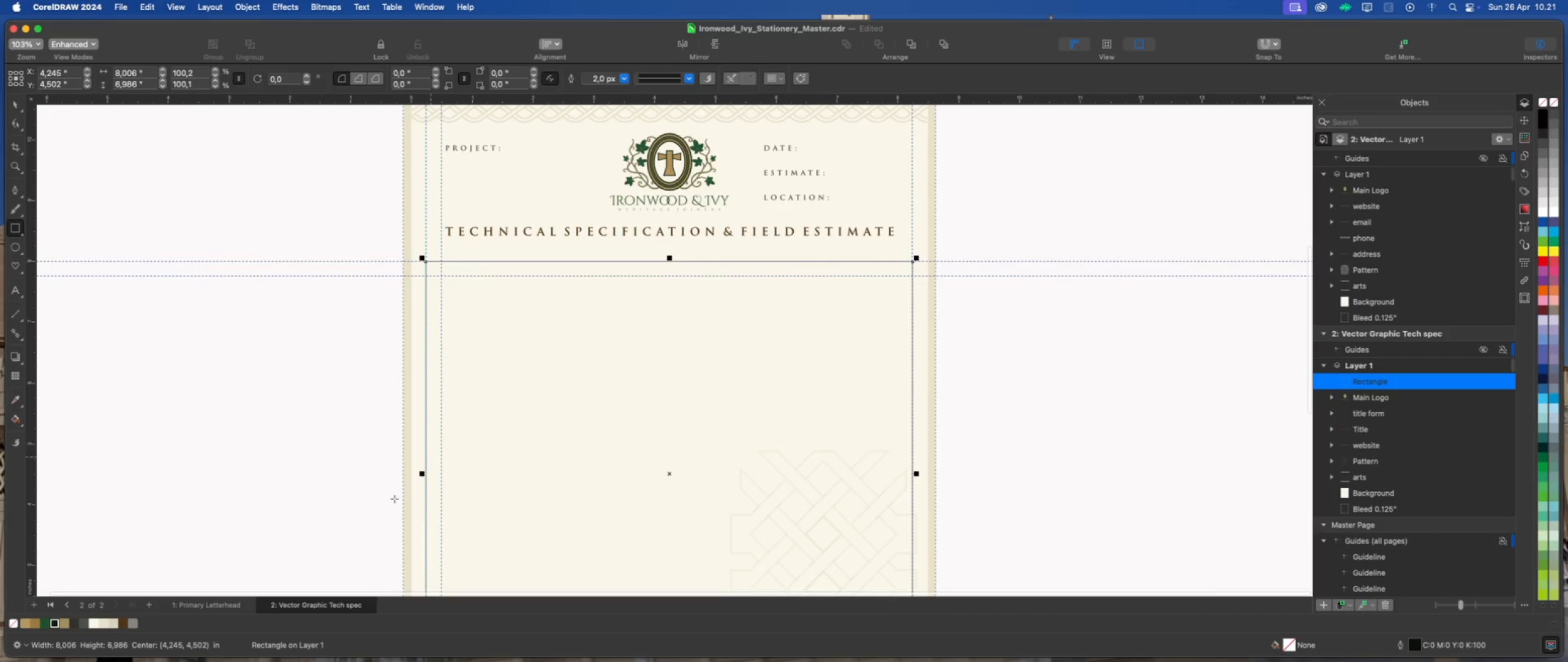 
scroll: coordinate [463, 420], scroll_direction: up, amount: 23.0
 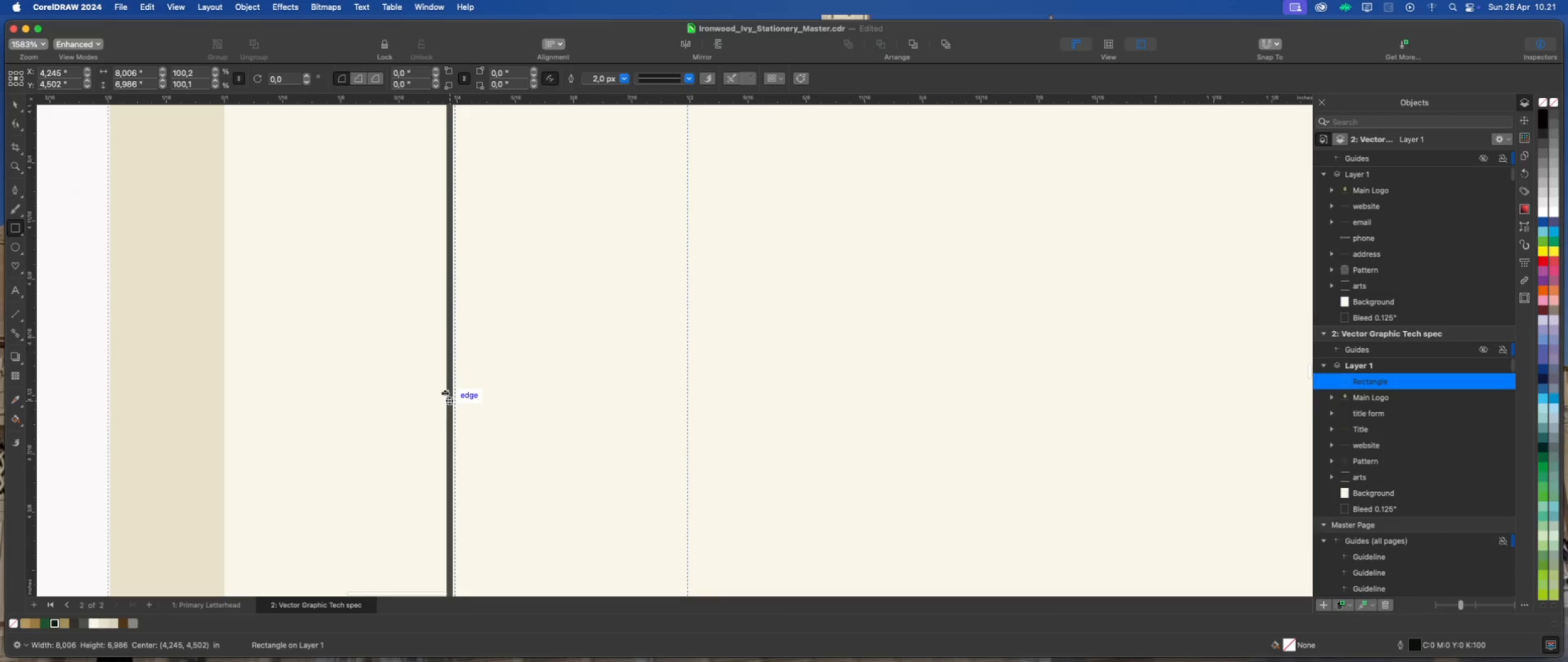 
left_click_drag(start_coordinate=[445, 393], to_coordinate=[368, 381])
 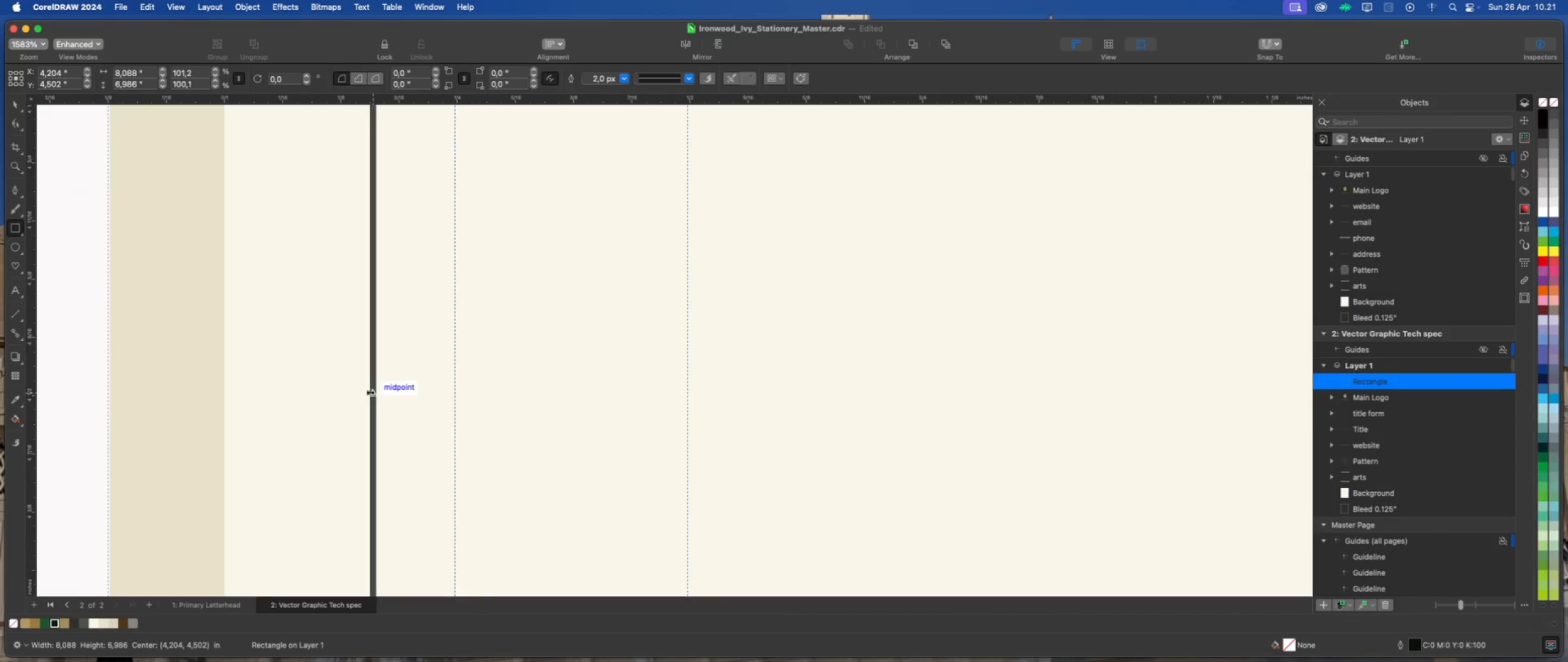 
left_click_drag(start_coordinate=[370, 392], to_coordinate=[451, 397])
 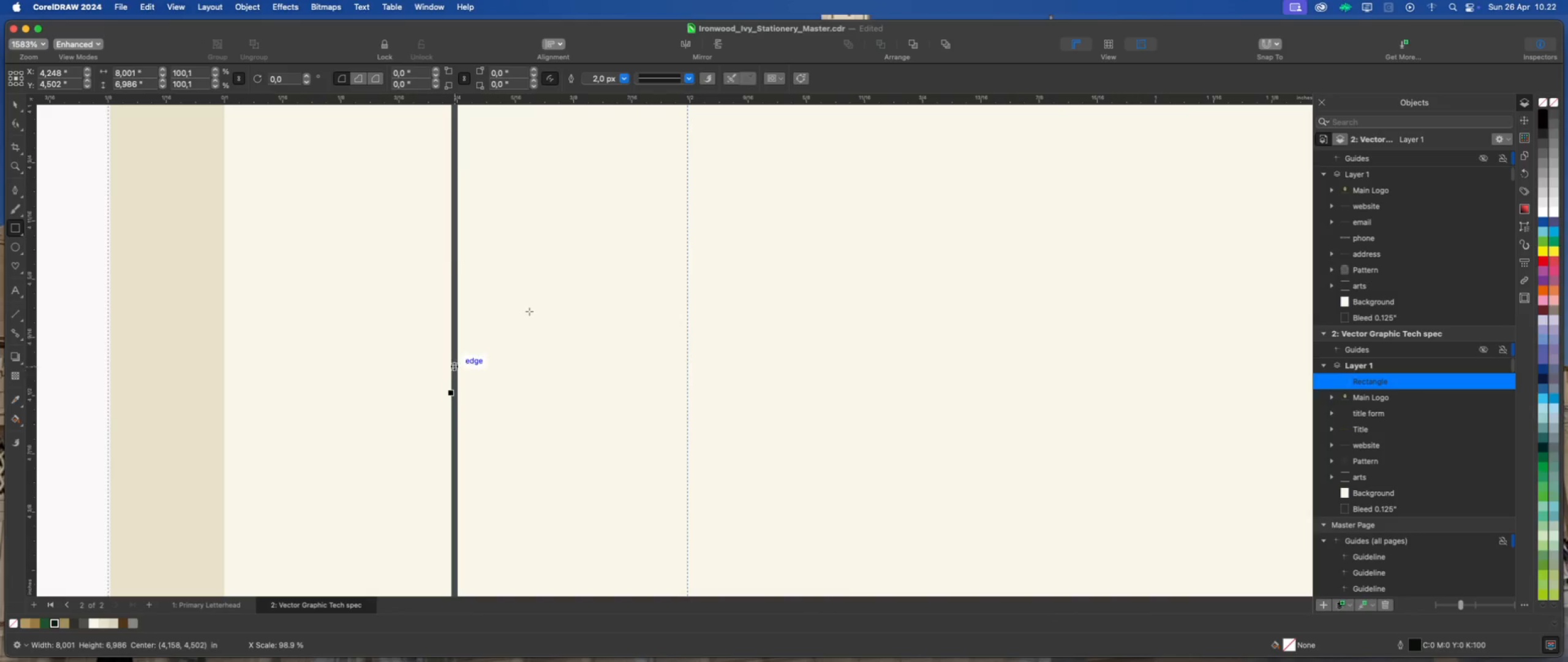 
scroll: coordinate [463, 305], scroll_direction: down, amount: 25.0
 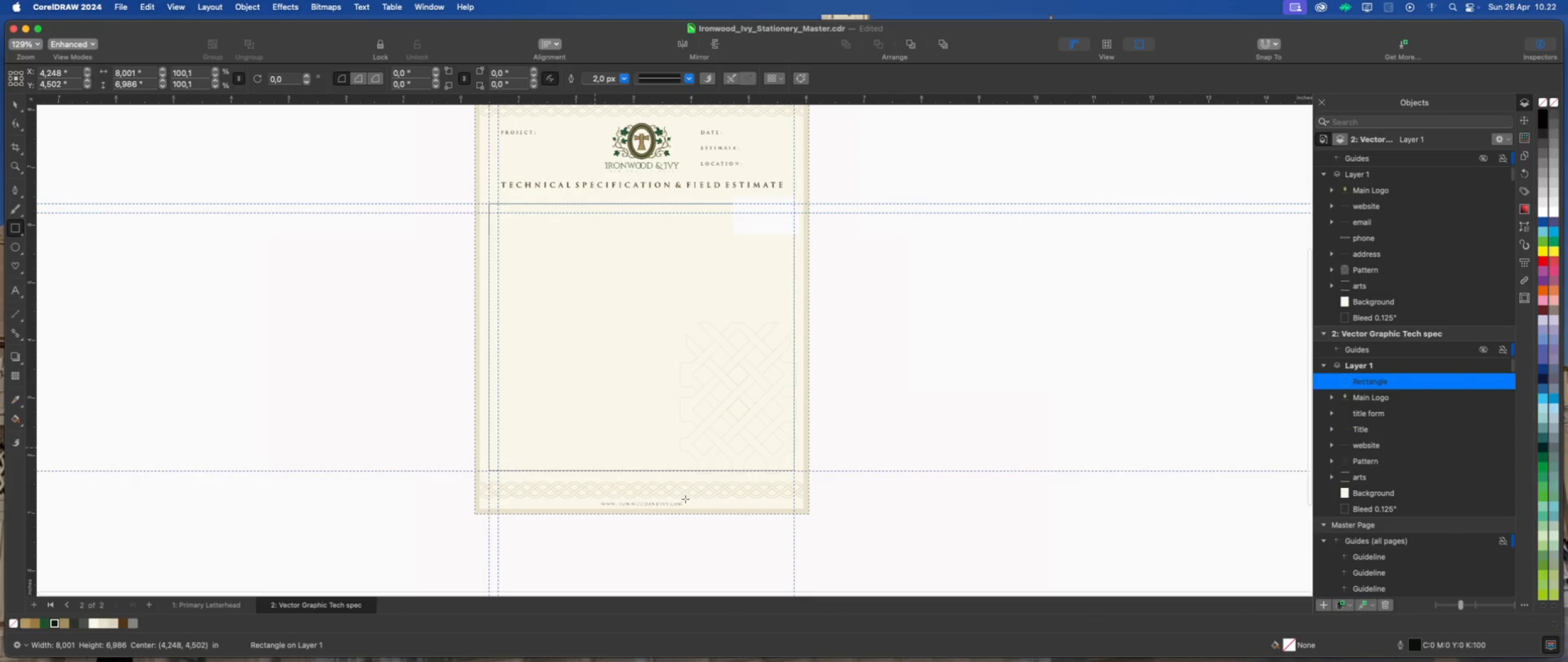 
scroll: coordinate [614, 462], scroll_direction: up, amount: 19.0
 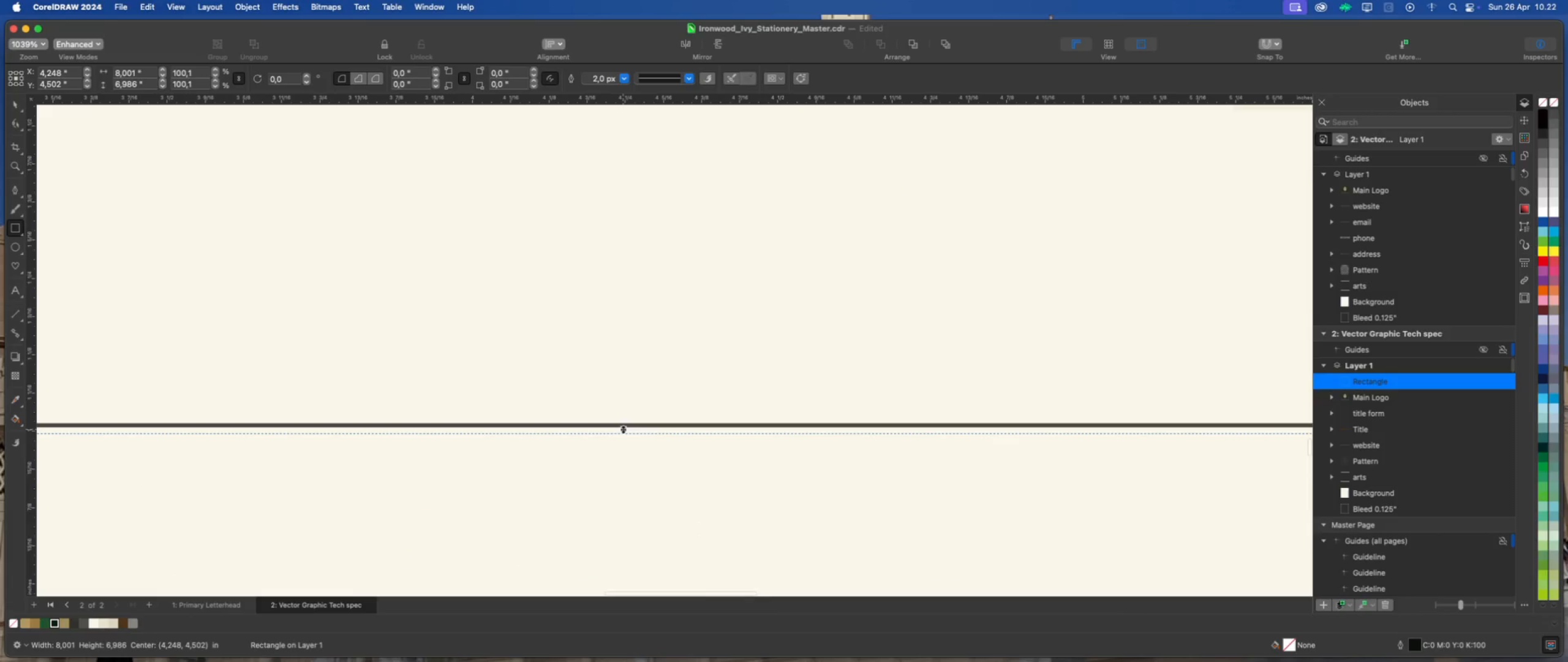 
left_click_drag(start_coordinate=[623, 429], to_coordinate=[623, 482])
 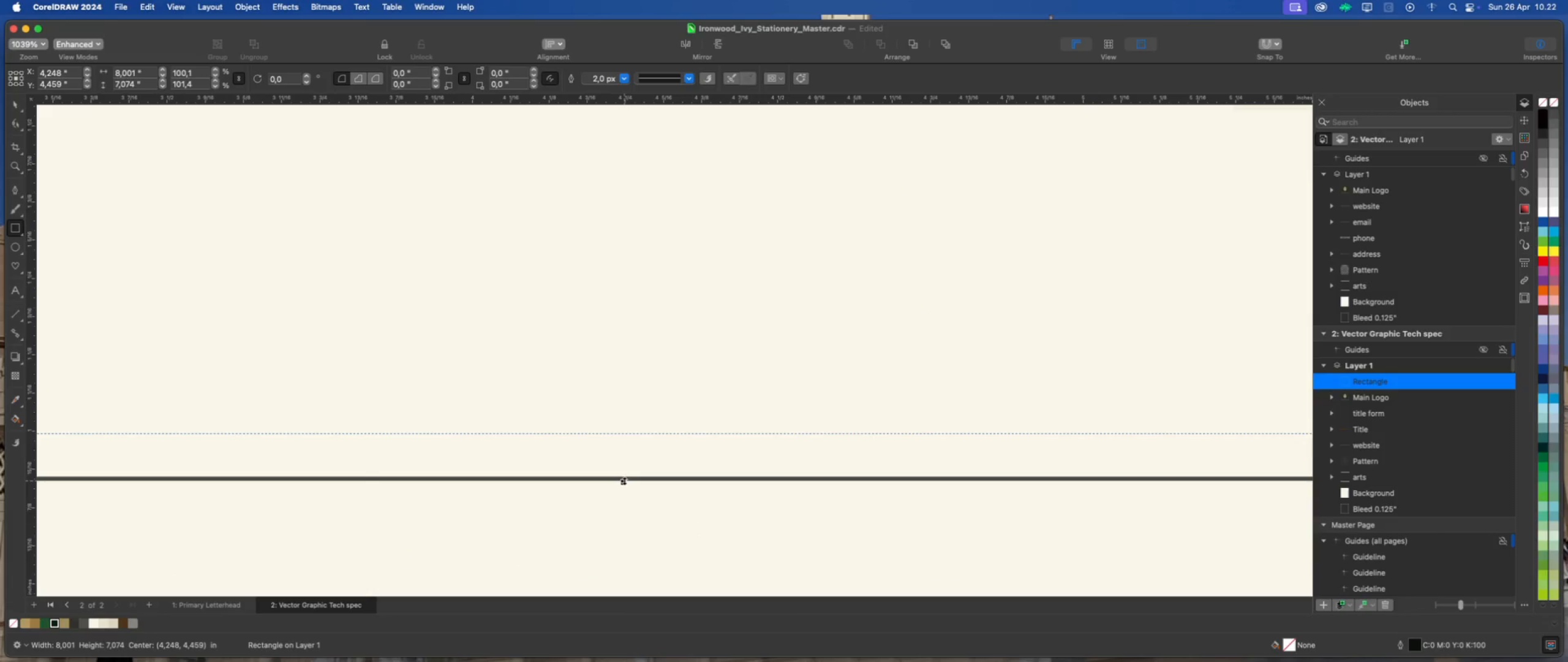 
left_click_drag(start_coordinate=[624, 481], to_coordinate=[621, 435])
 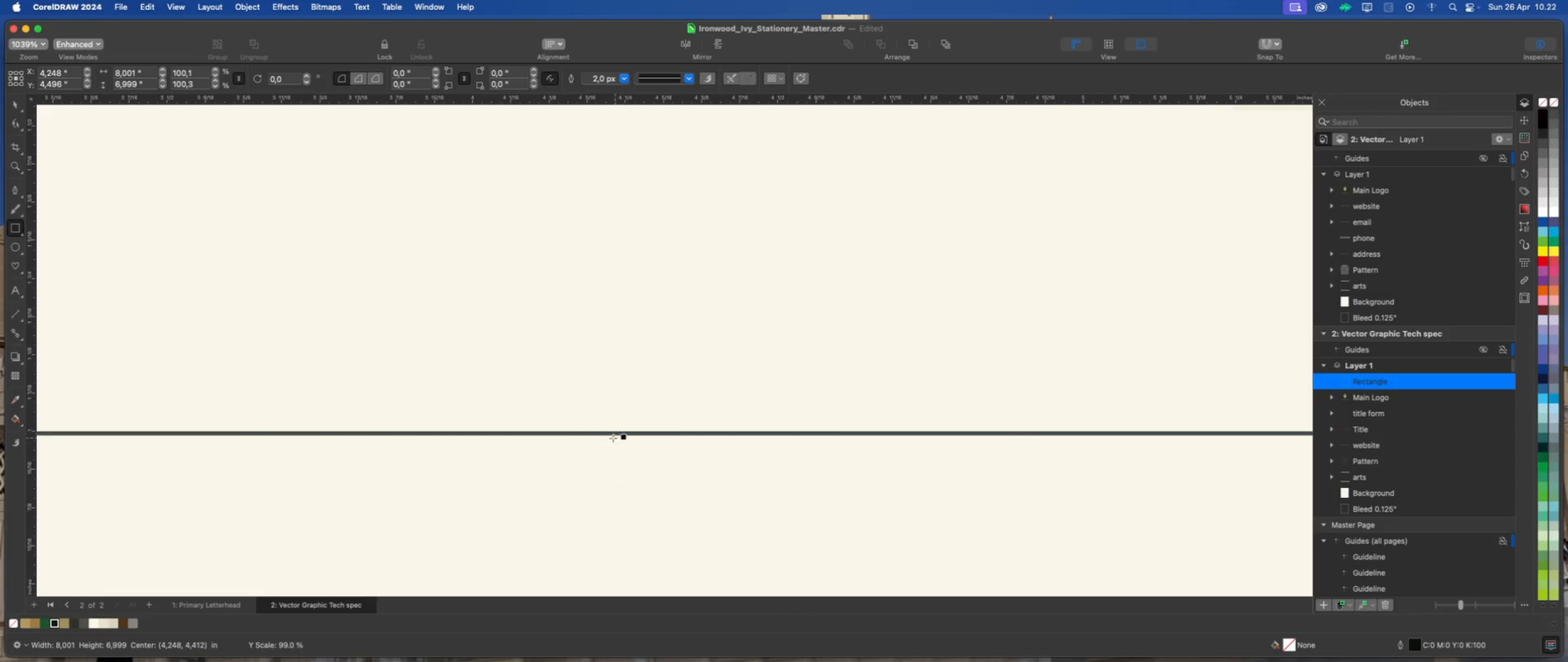 
scroll: coordinate [570, 452], scroll_direction: down, amount: 25.0
 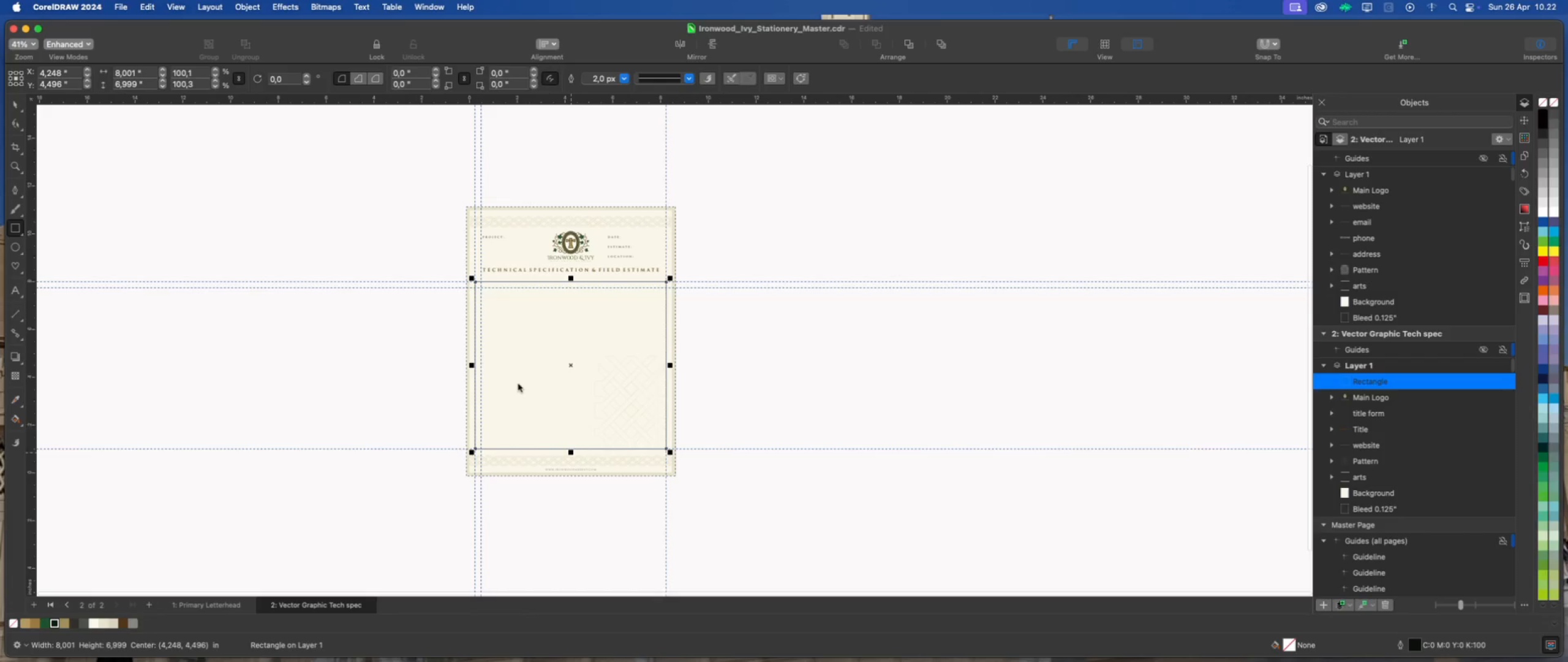 
scroll: coordinate [508, 257], scroll_direction: up, amount: 4.0
 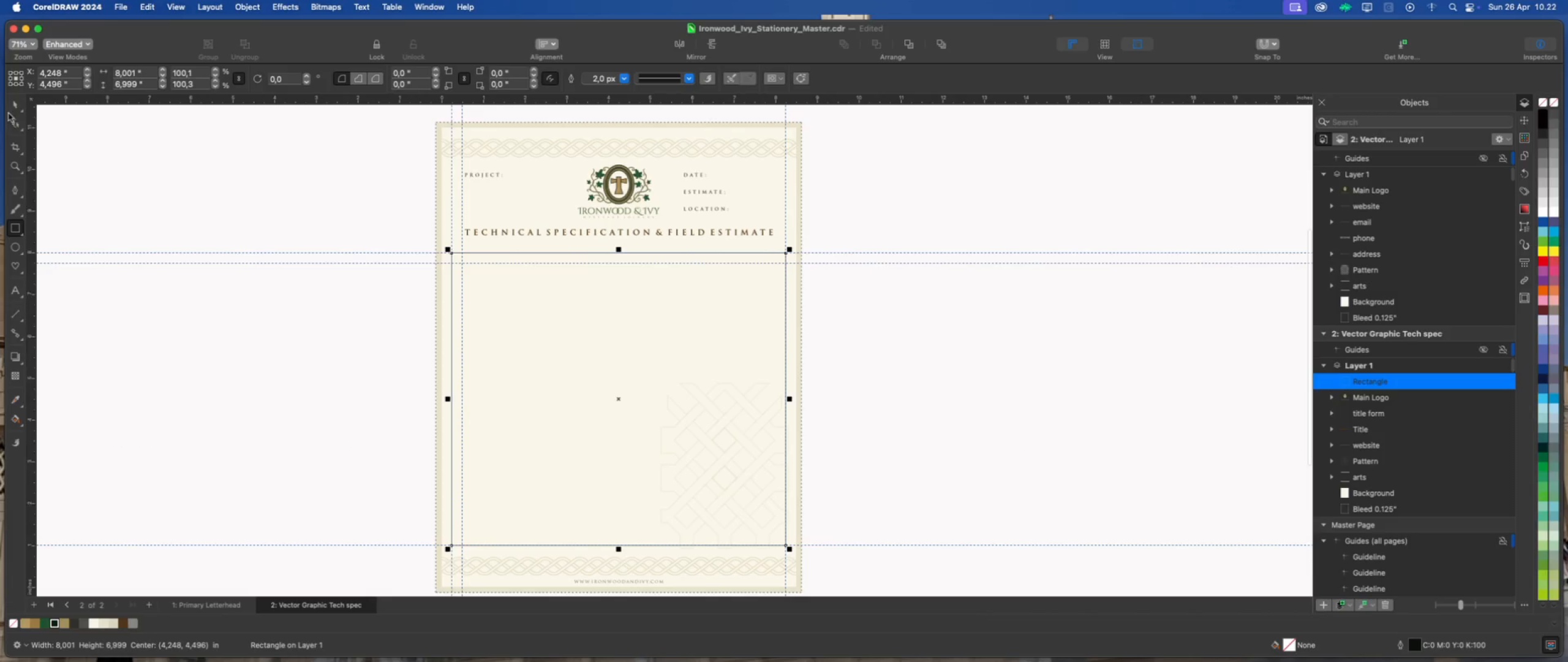 
left_click([11, 102])
 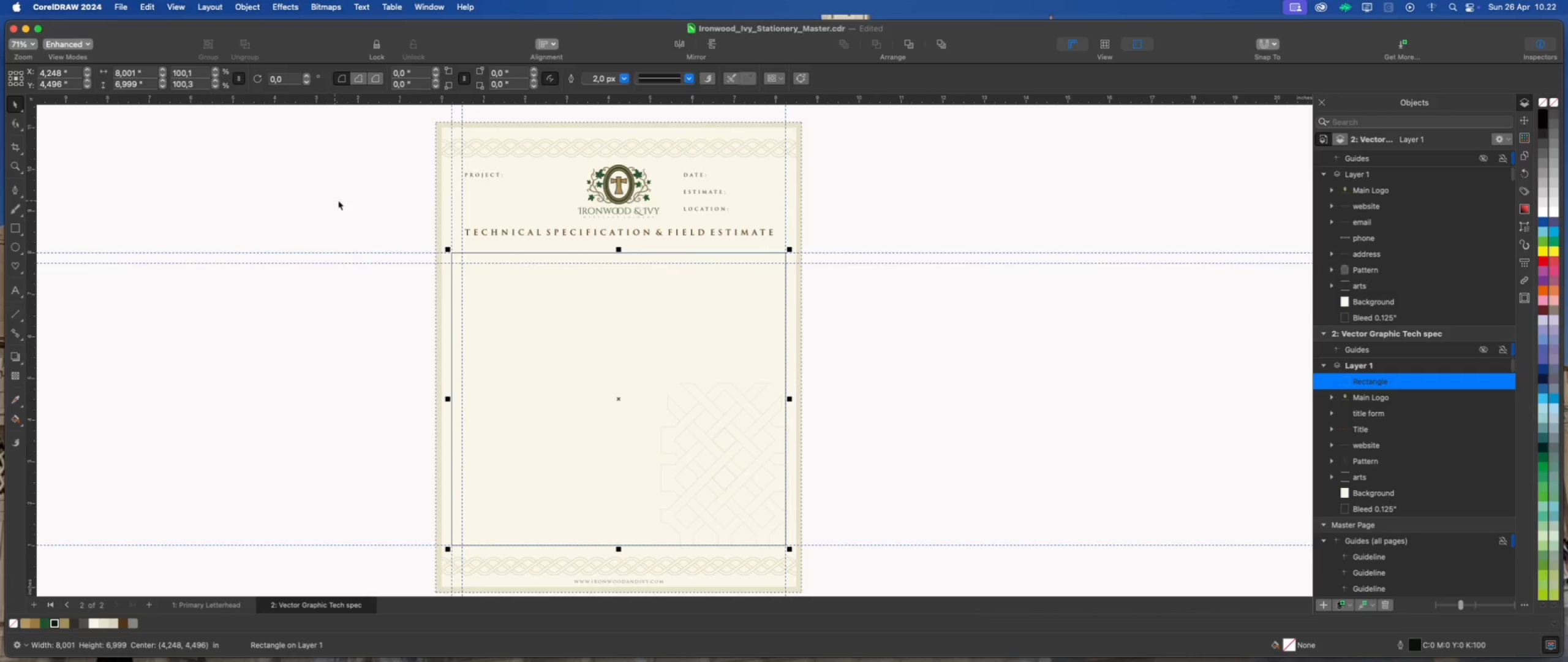 
scroll: coordinate [643, 237], scroll_direction: up, amount: 1.0
 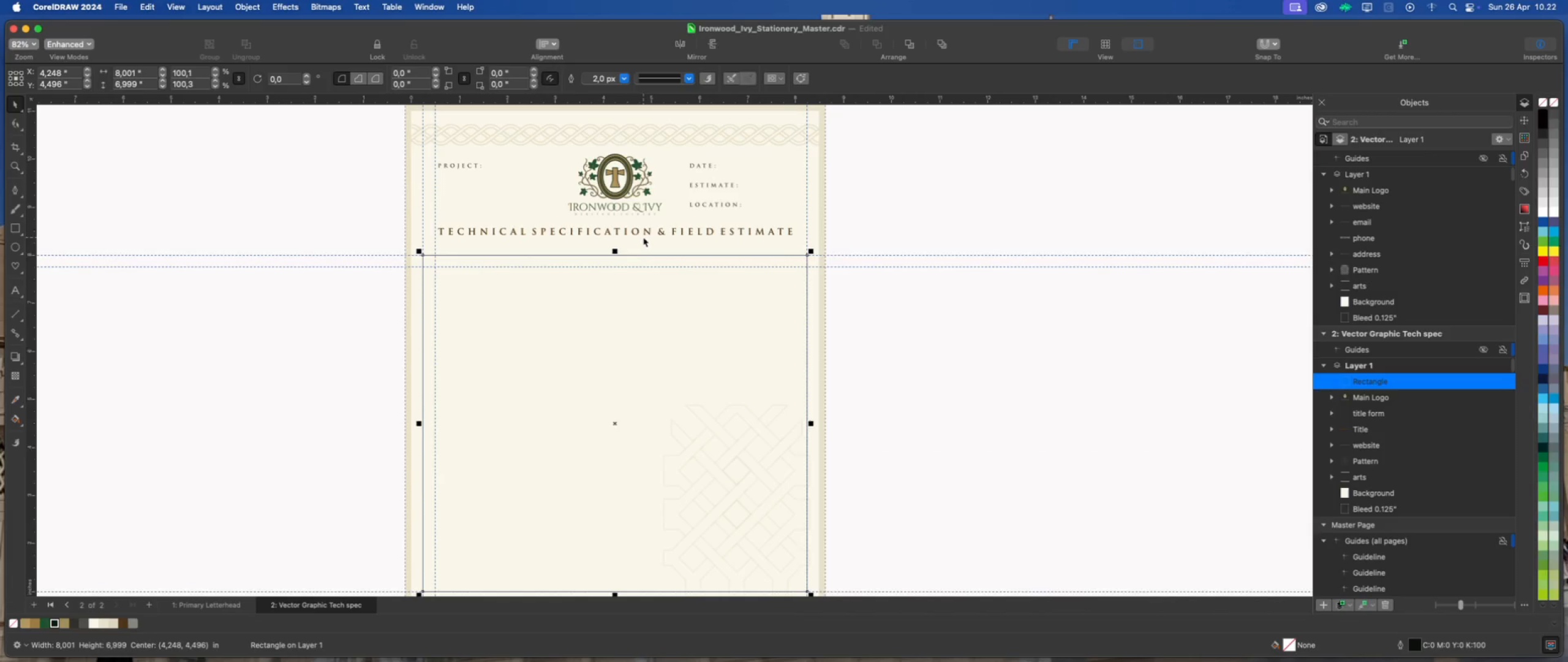 
scroll: coordinate [639, 237], scroll_direction: down, amount: 1.0
 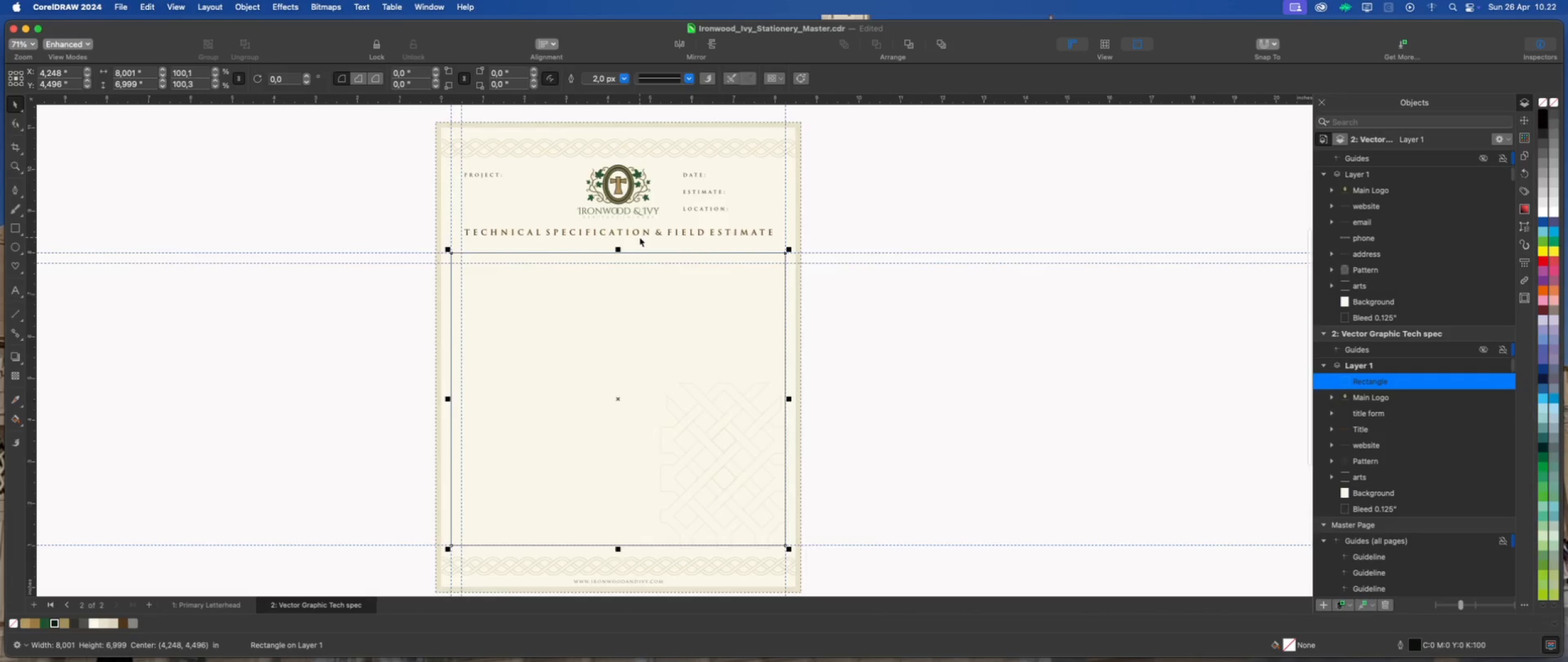 
scroll: coordinate [416, 266], scroll_direction: up, amount: 8.0
 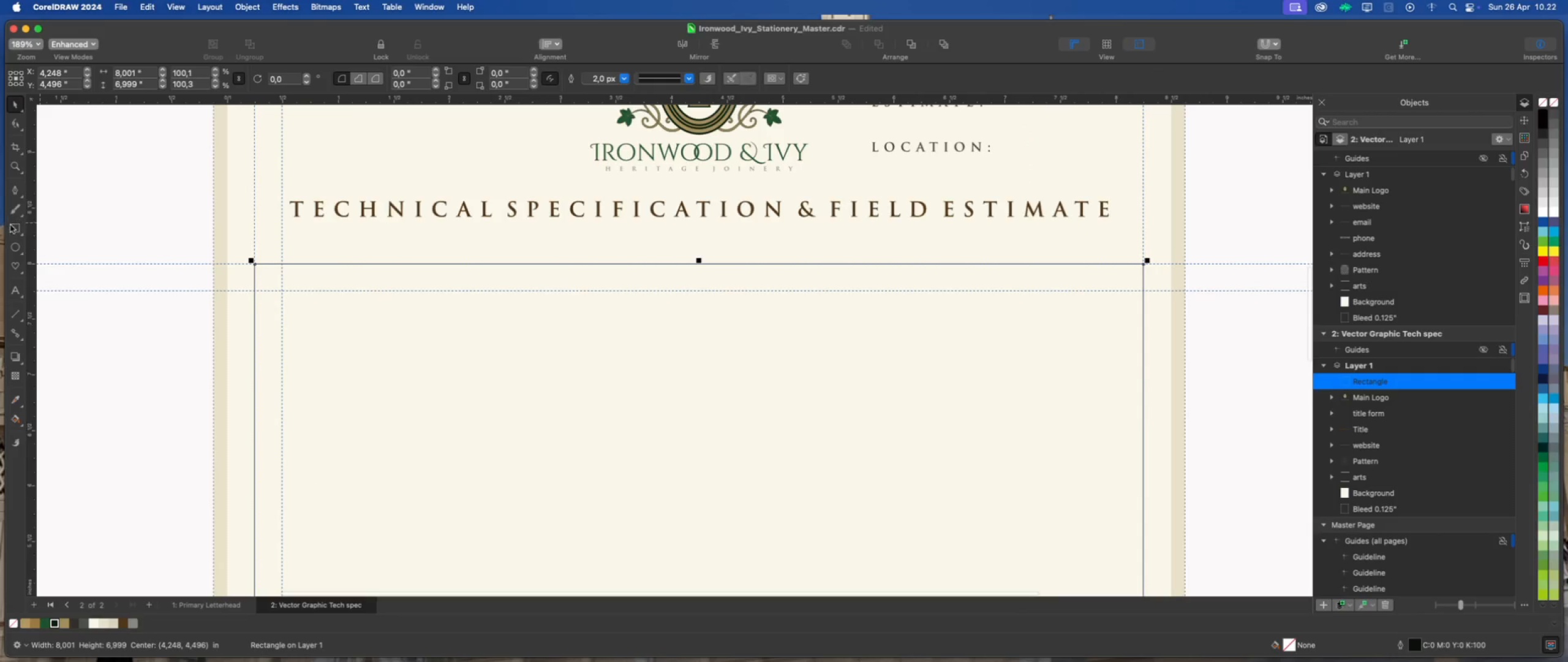 
left_click([12, 227])
 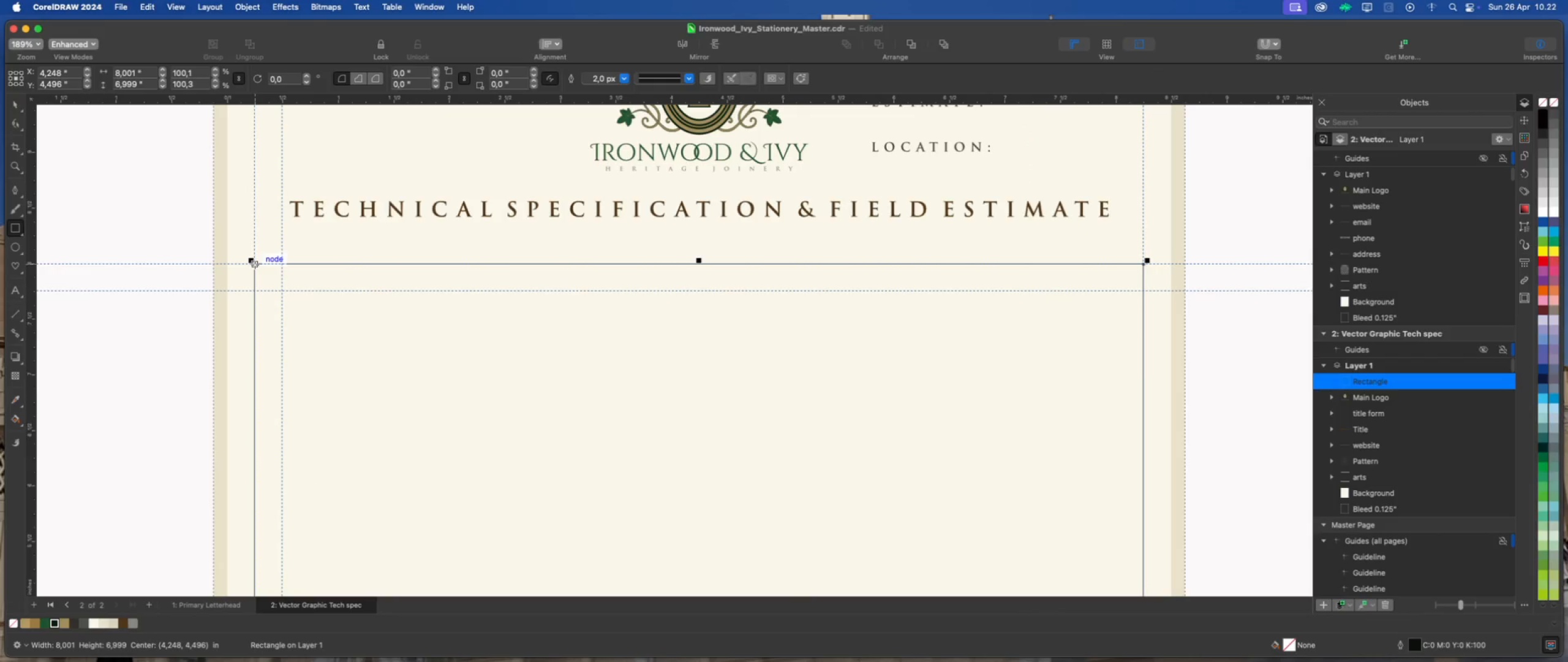 
left_click_drag(start_coordinate=[255, 265], to_coordinate=[1144, 291])
 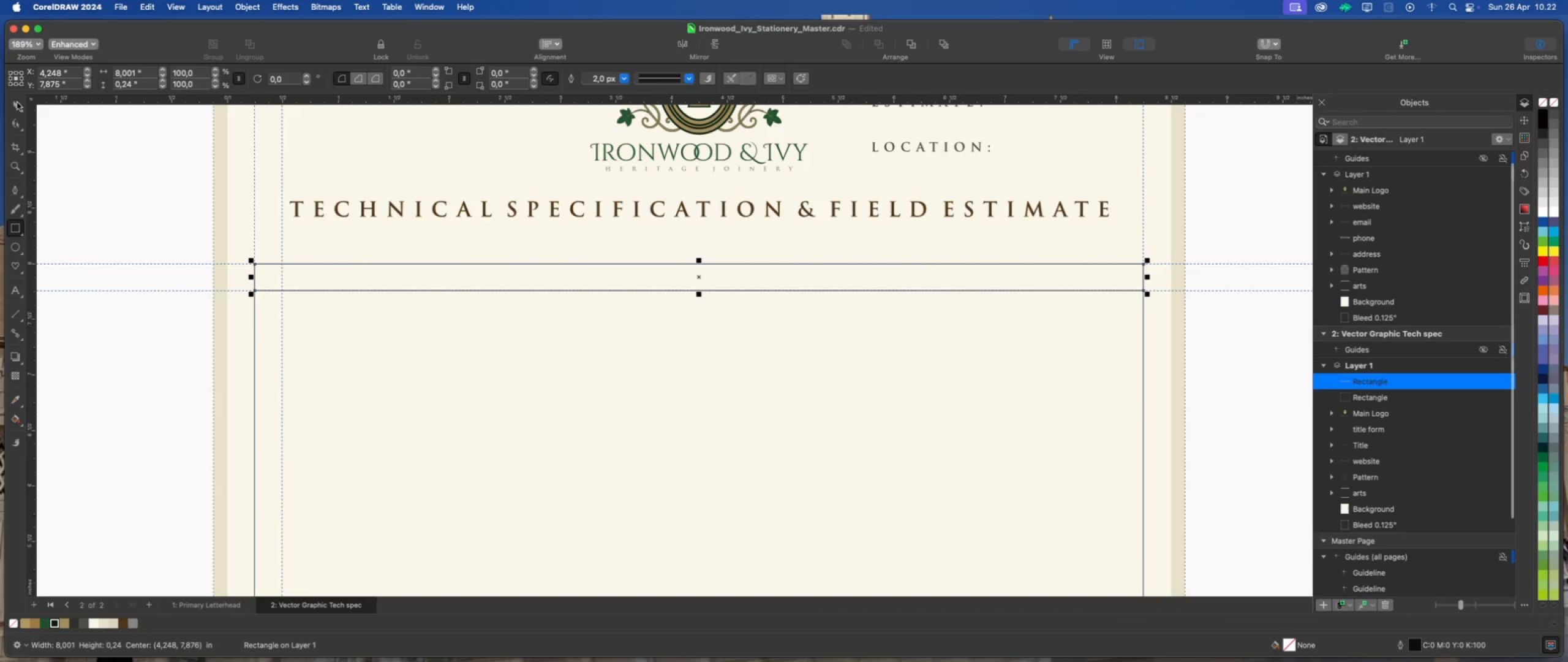 
scroll: coordinate [688, 290], scroll_direction: up, amount: 16.0
 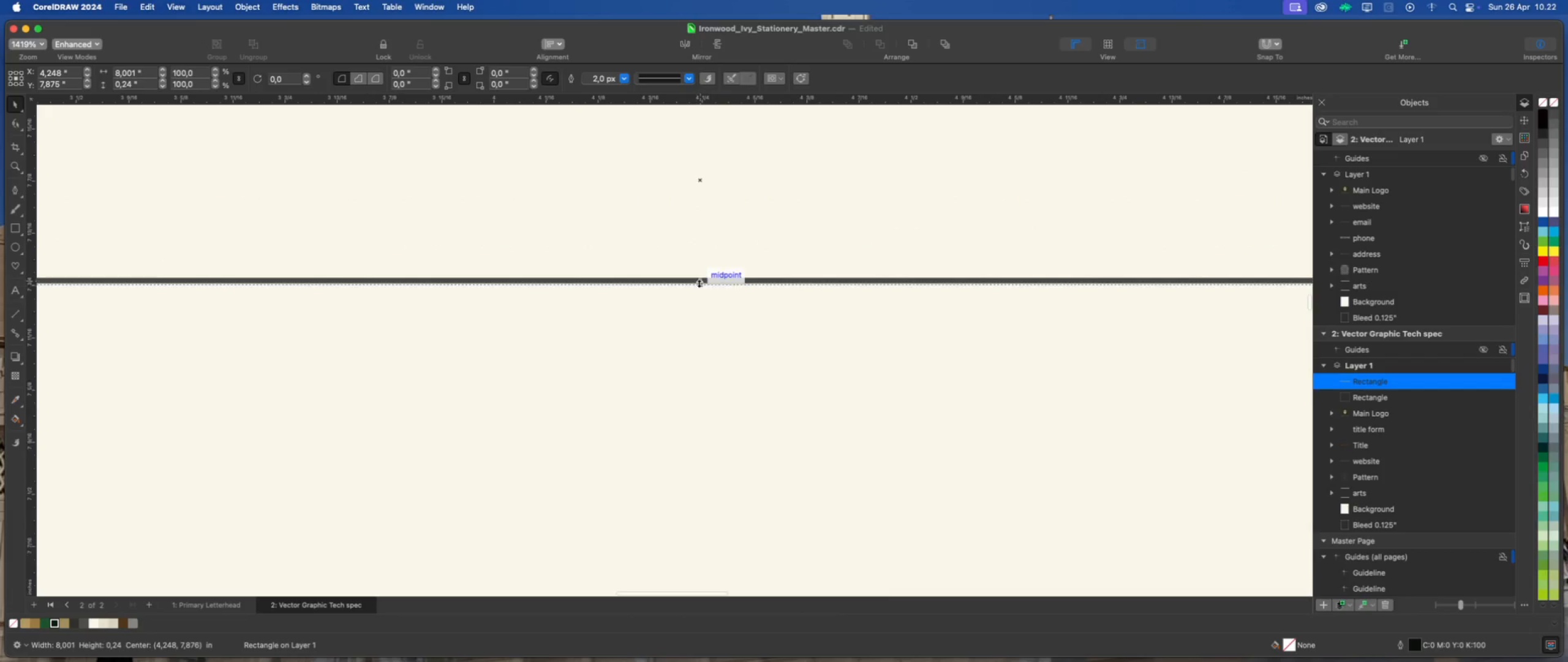 
left_click_drag(start_coordinate=[699, 283], to_coordinate=[697, 330])
 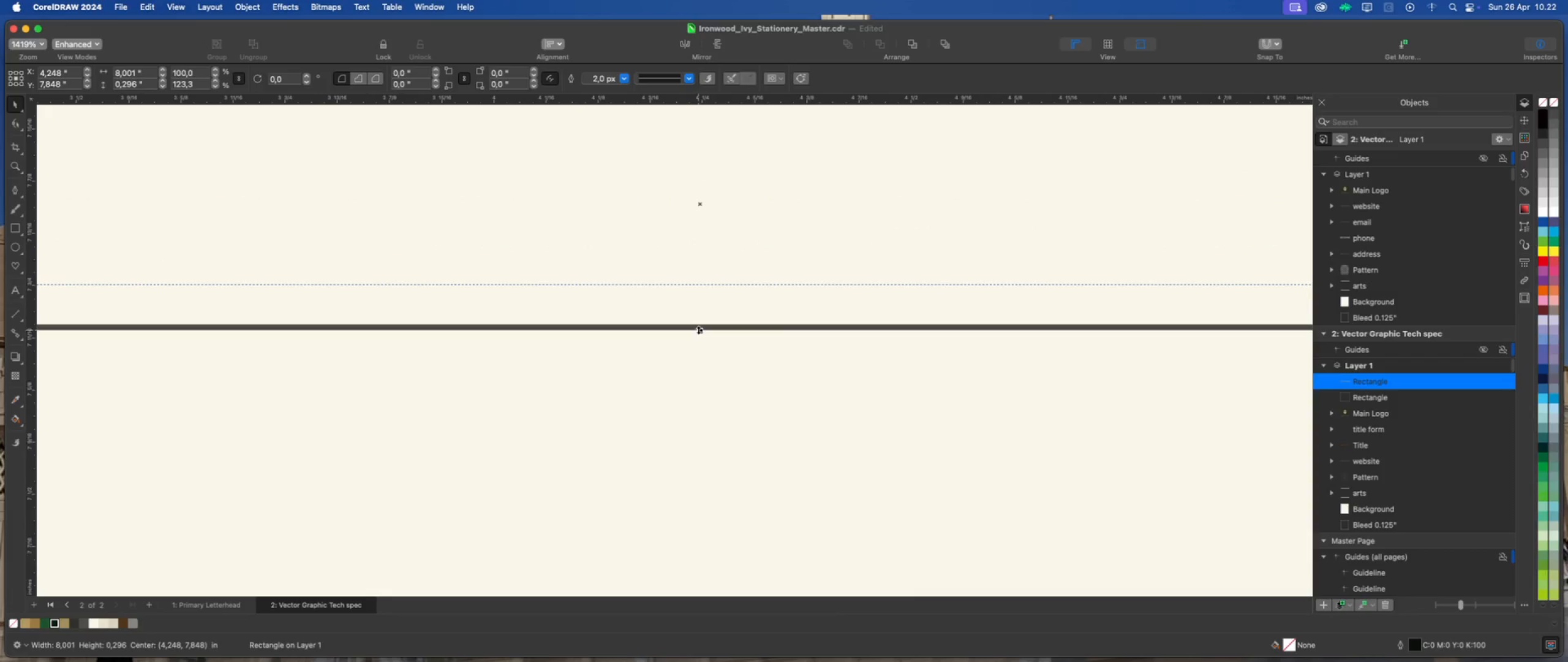 
left_click_drag(start_coordinate=[698, 330], to_coordinate=[699, 287])
 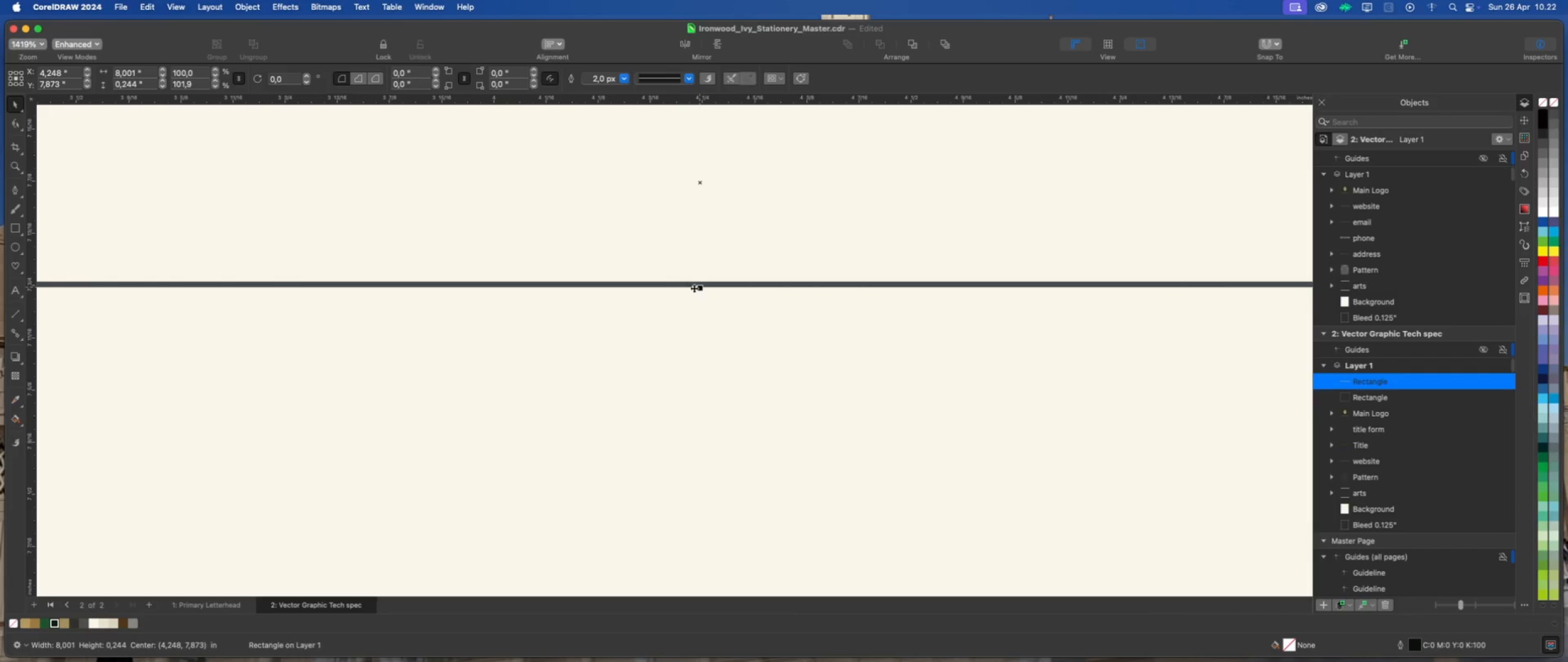 
scroll: coordinate [622, 291], scroll_direction: down, amount: 26.0
 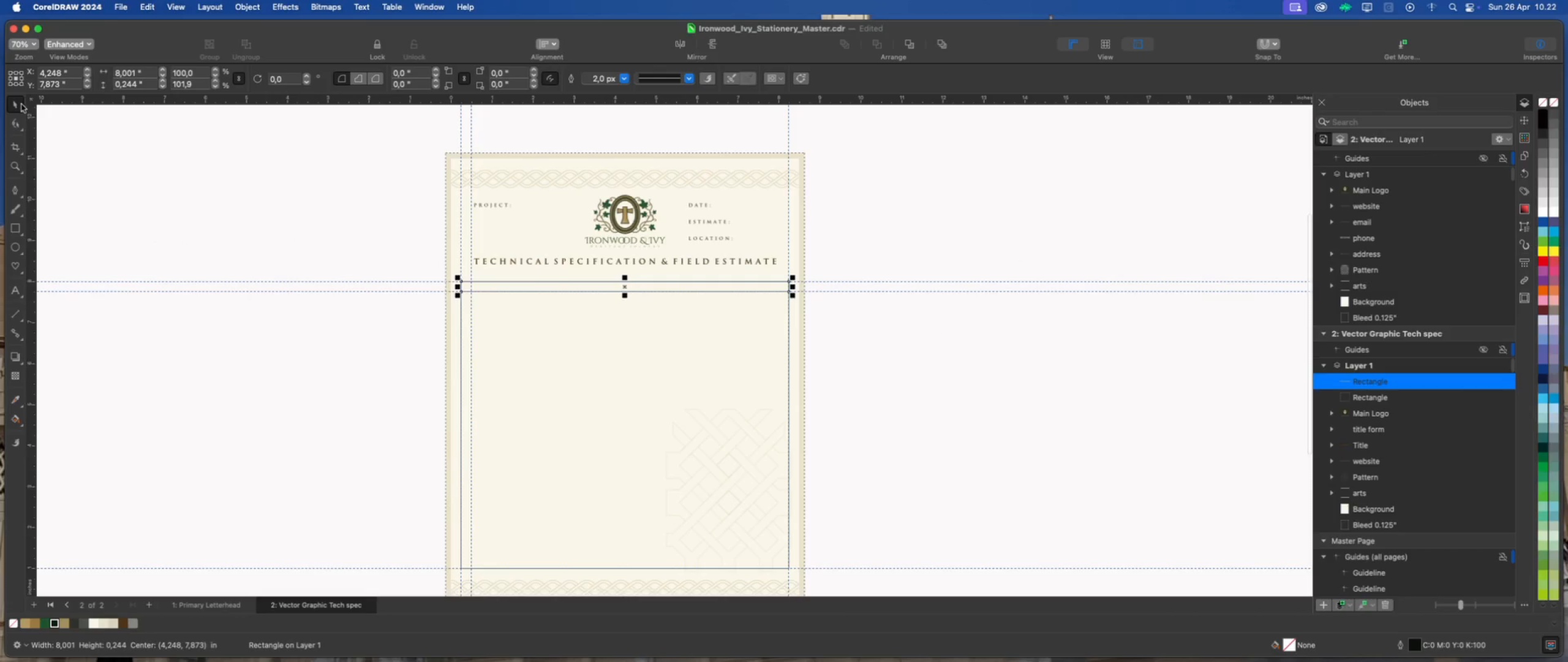 
double_click([246, 200])
 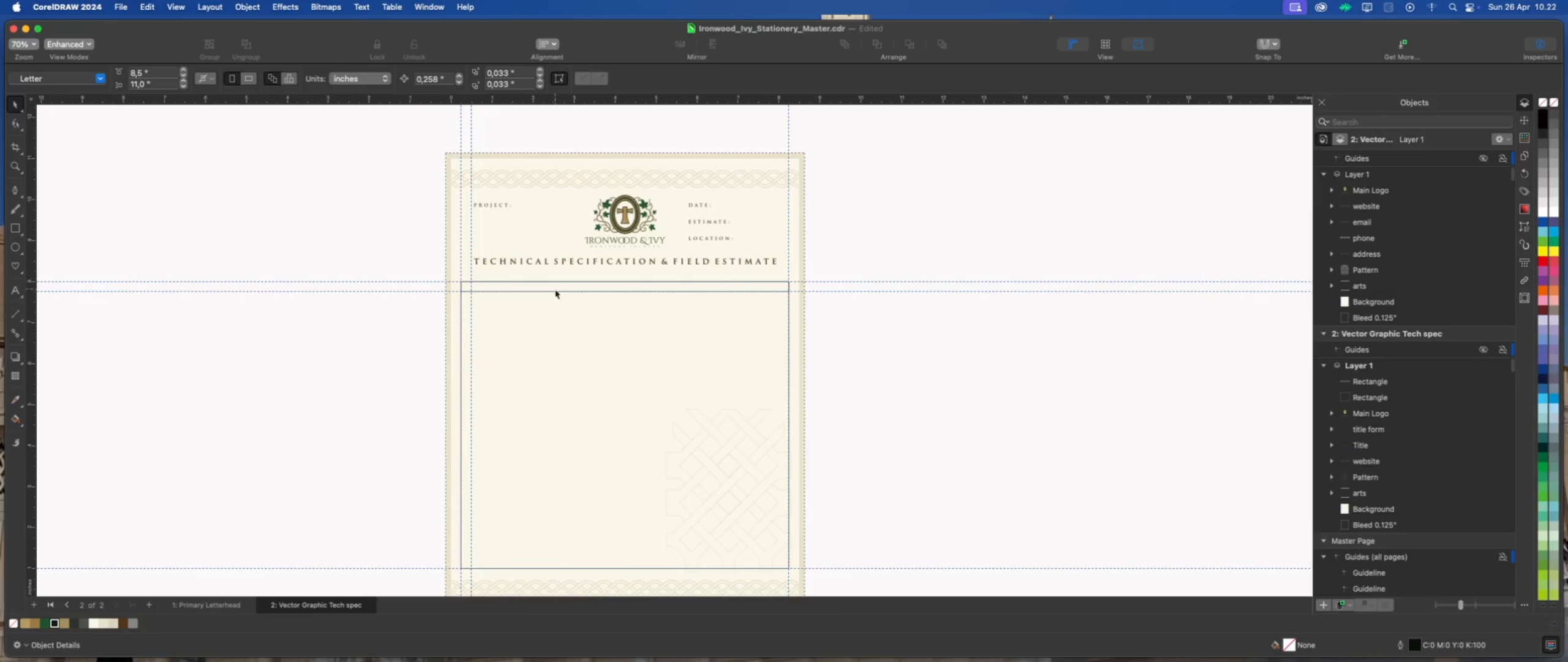 
scroll: coordinate [556, 289], scroll_direction: up, amount: 1.0
 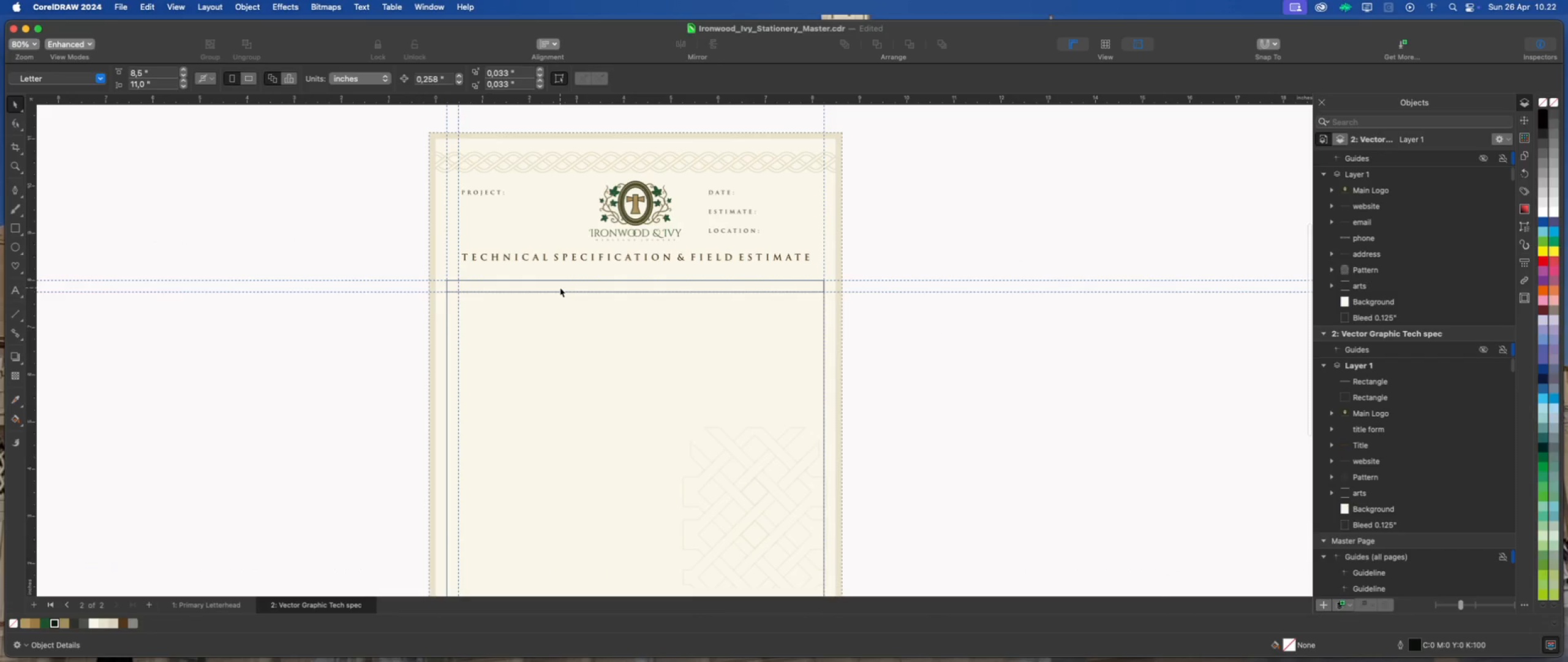 
left_click([560, 287])
 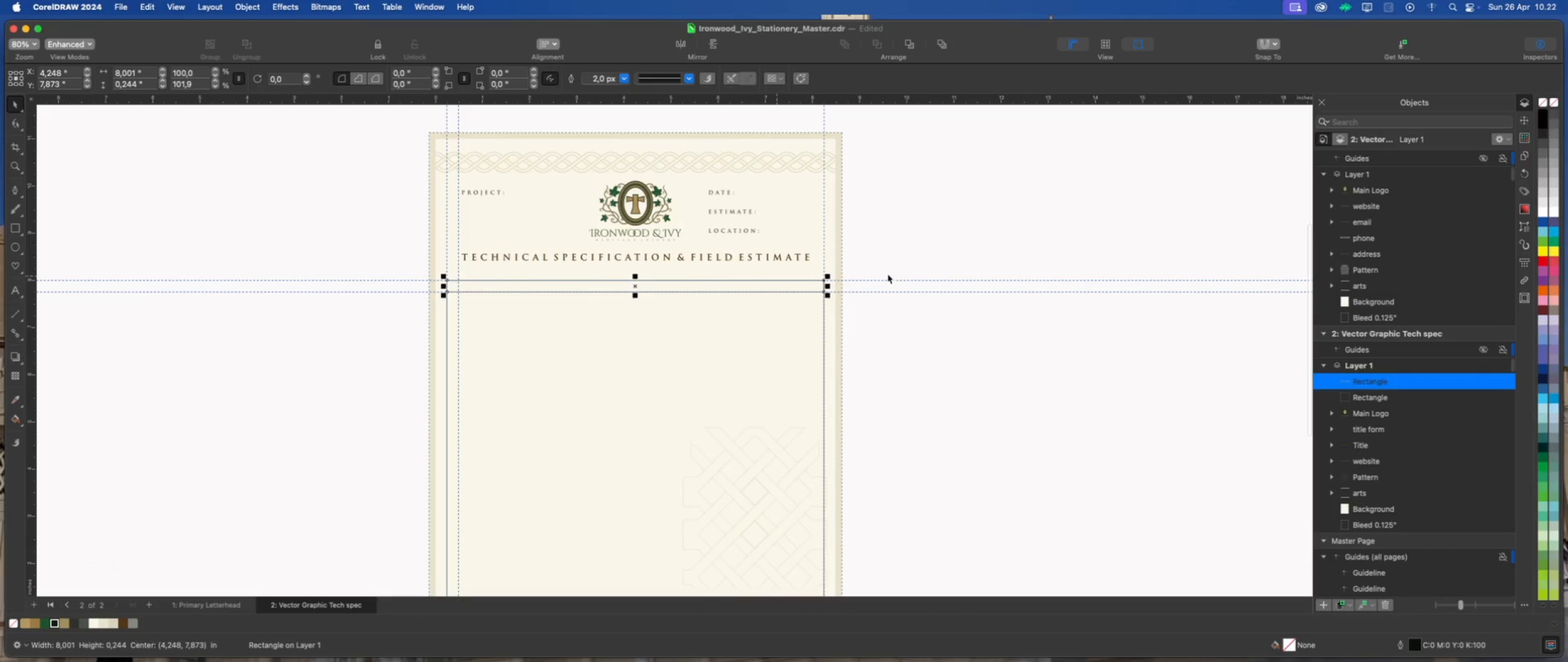 
scroll: coordinate [870, 346], scroll_direction: down, amount: 1.0
 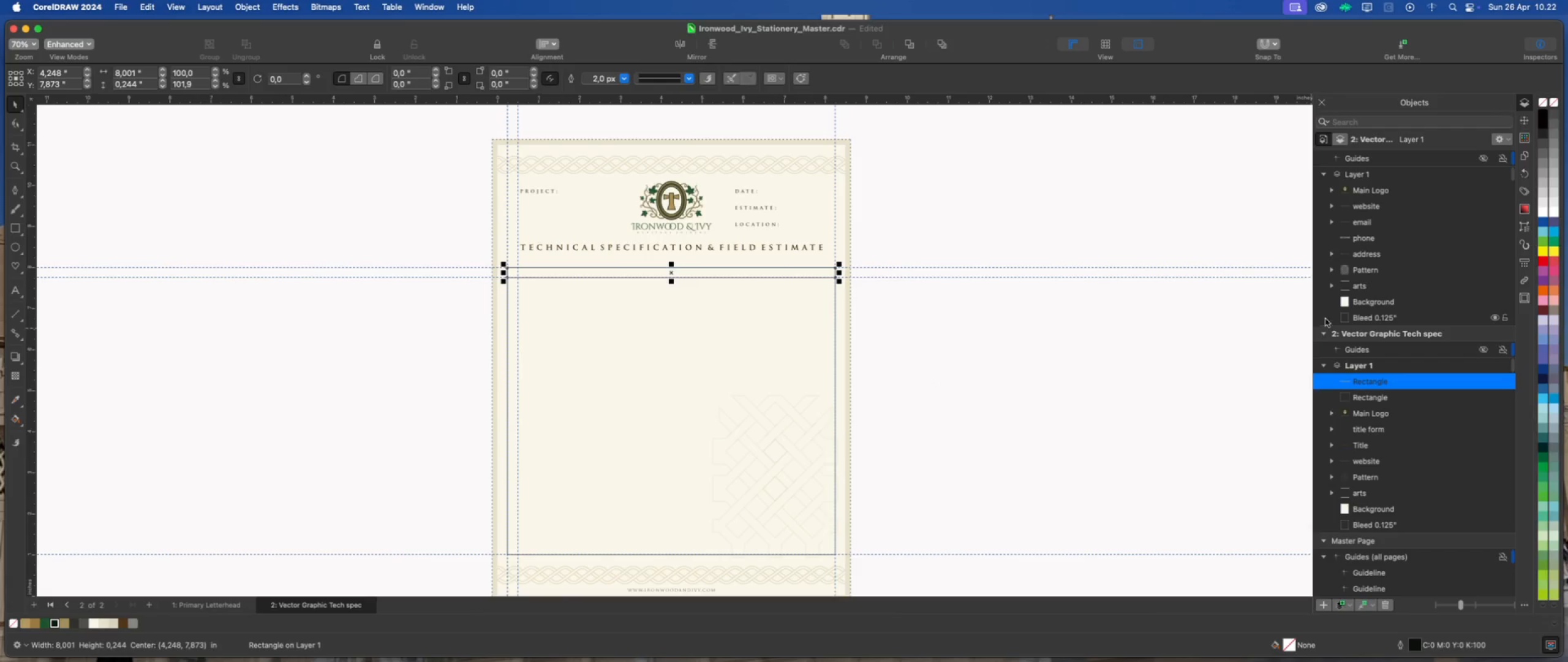 
wait(5.85)
 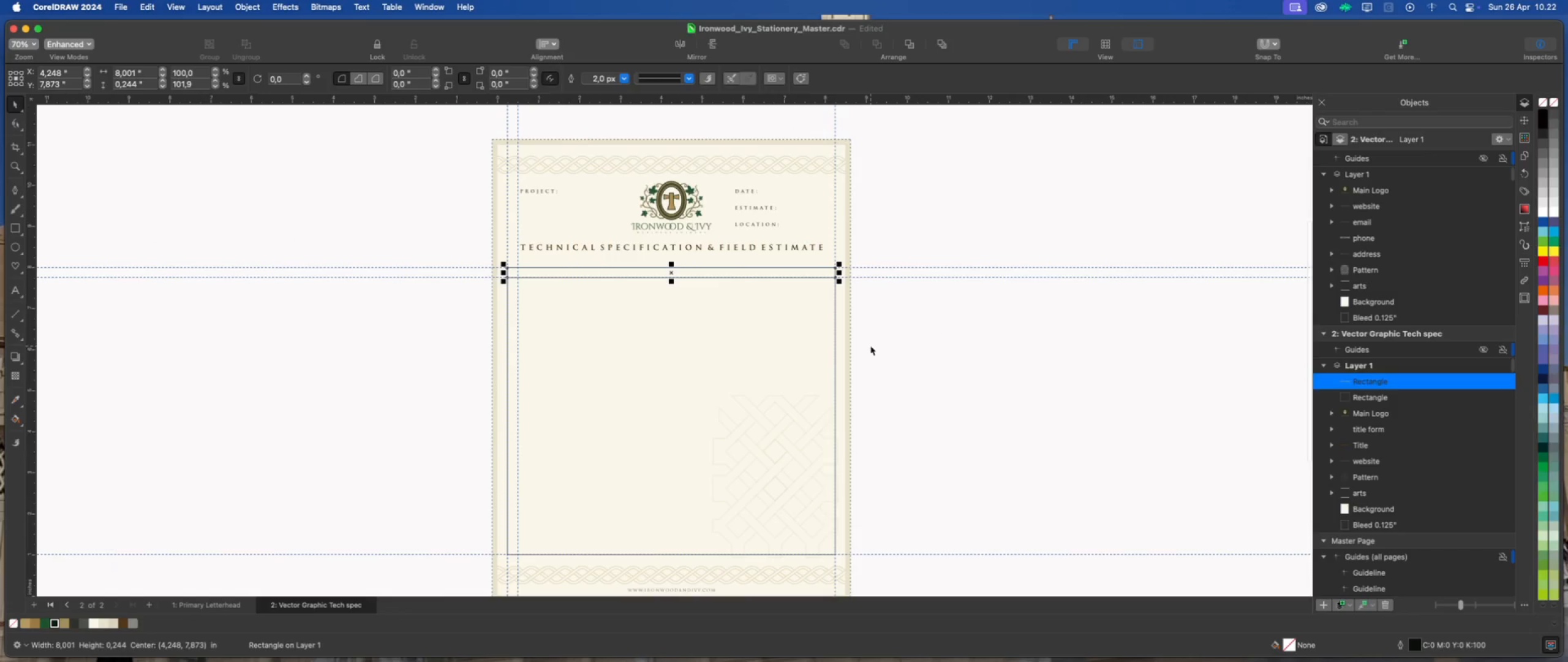 
left_click([1526, 120])
 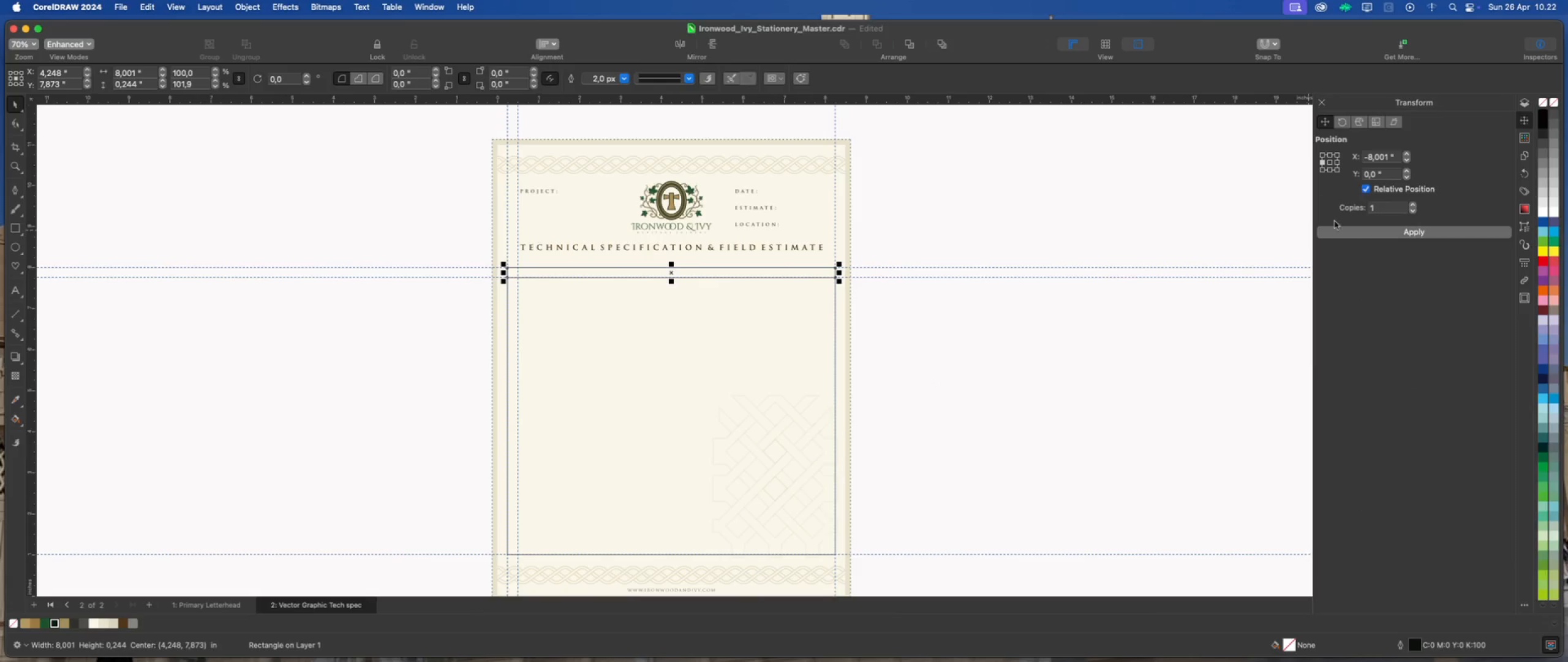 
left_click([1343, 230])
 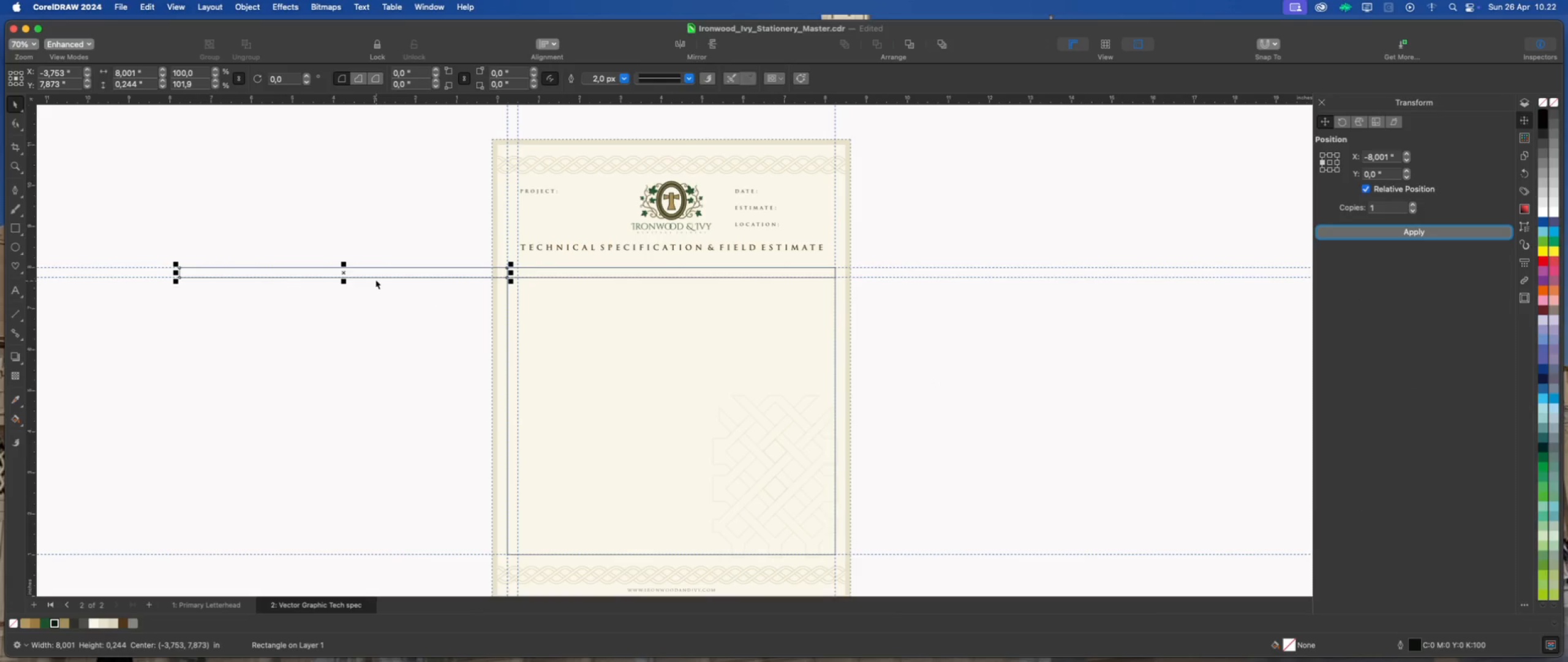 
left_click([373, 268])
 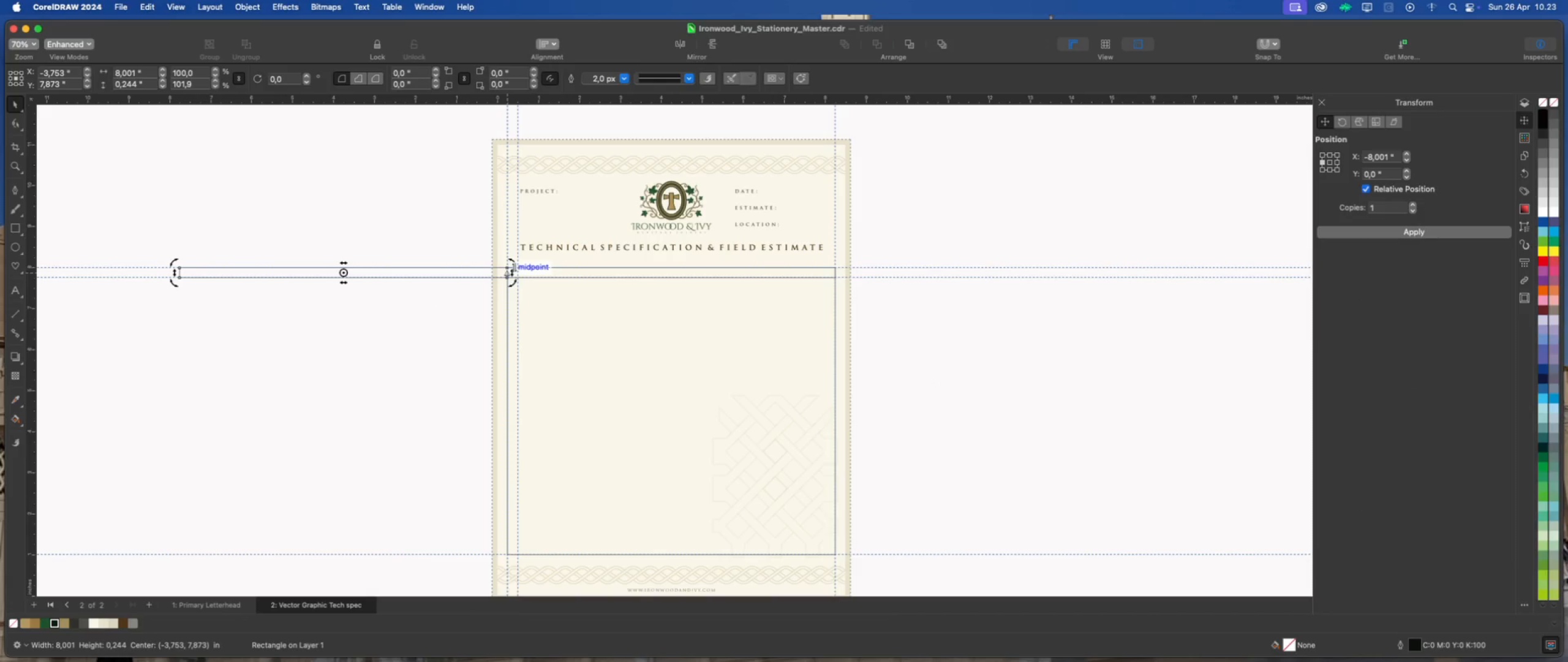 
left_click_drag(start_coordinate=[513, 265], to_coordinate=[361, 383])
 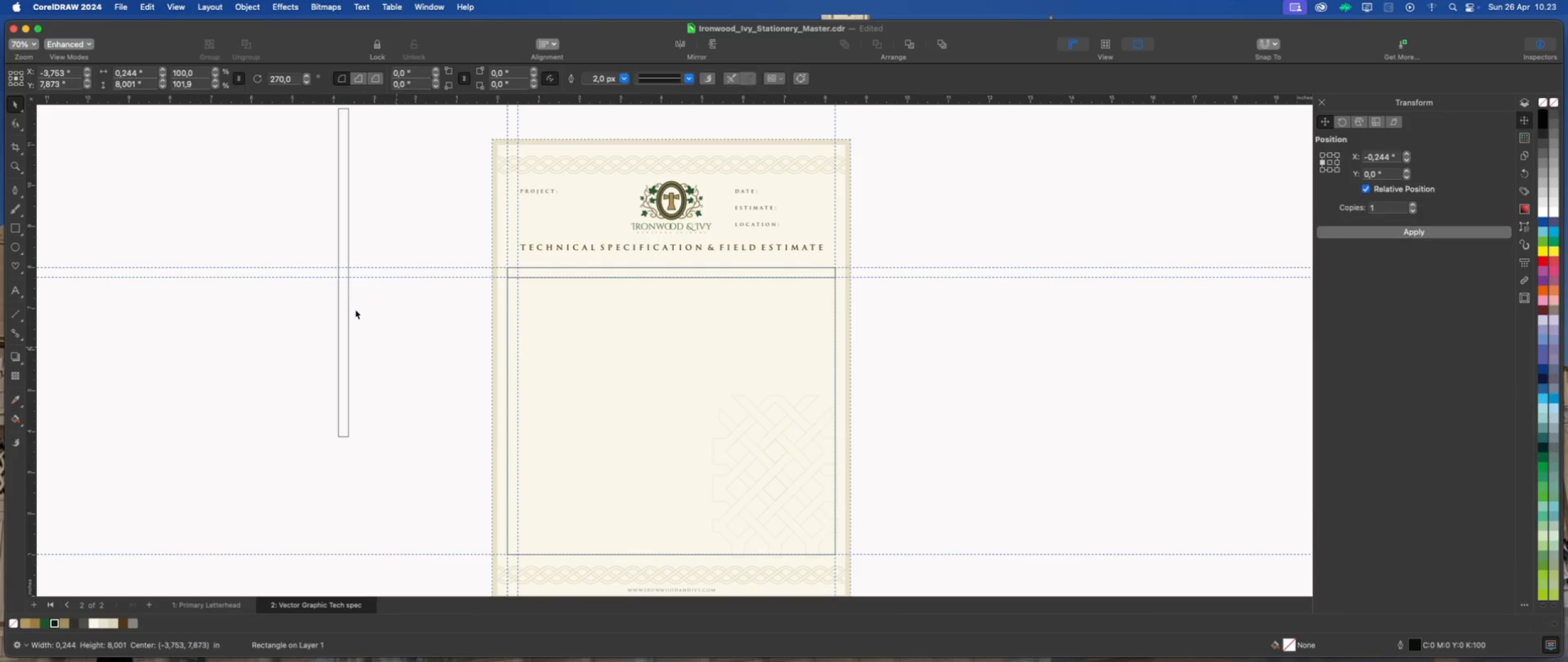 
hold_key(key=CommandLeft, duration=1.34)
 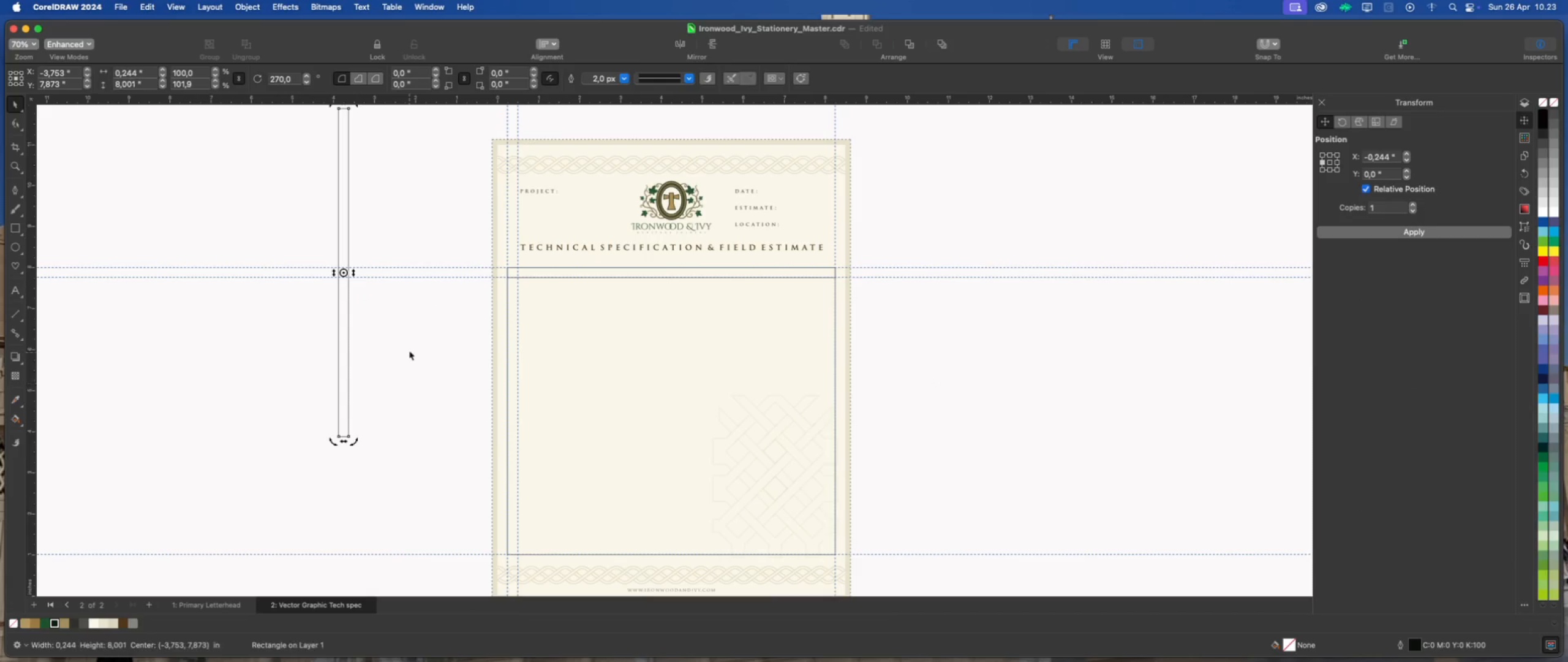 
left_click([409, 351])
 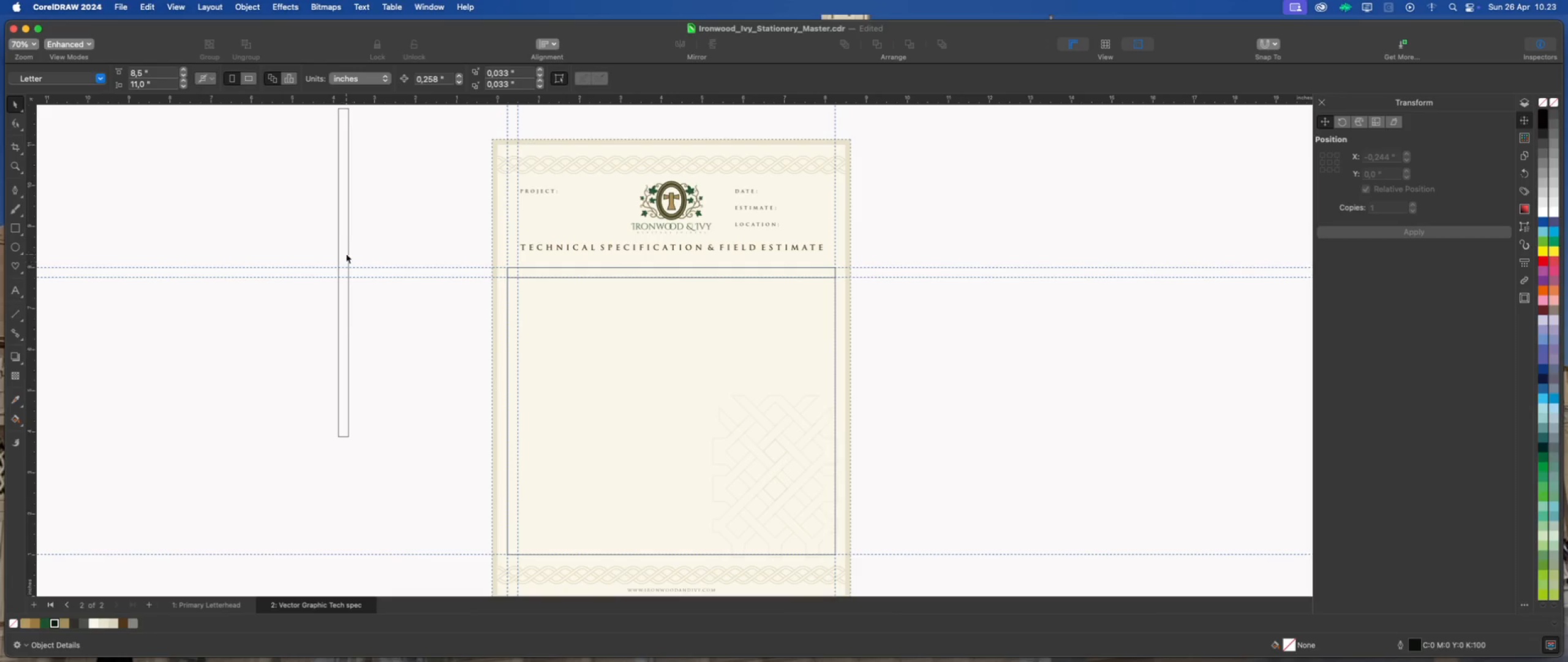 
left_click_drag(start_coordinate=[342, 243], to_coordinate=[405, 365])
 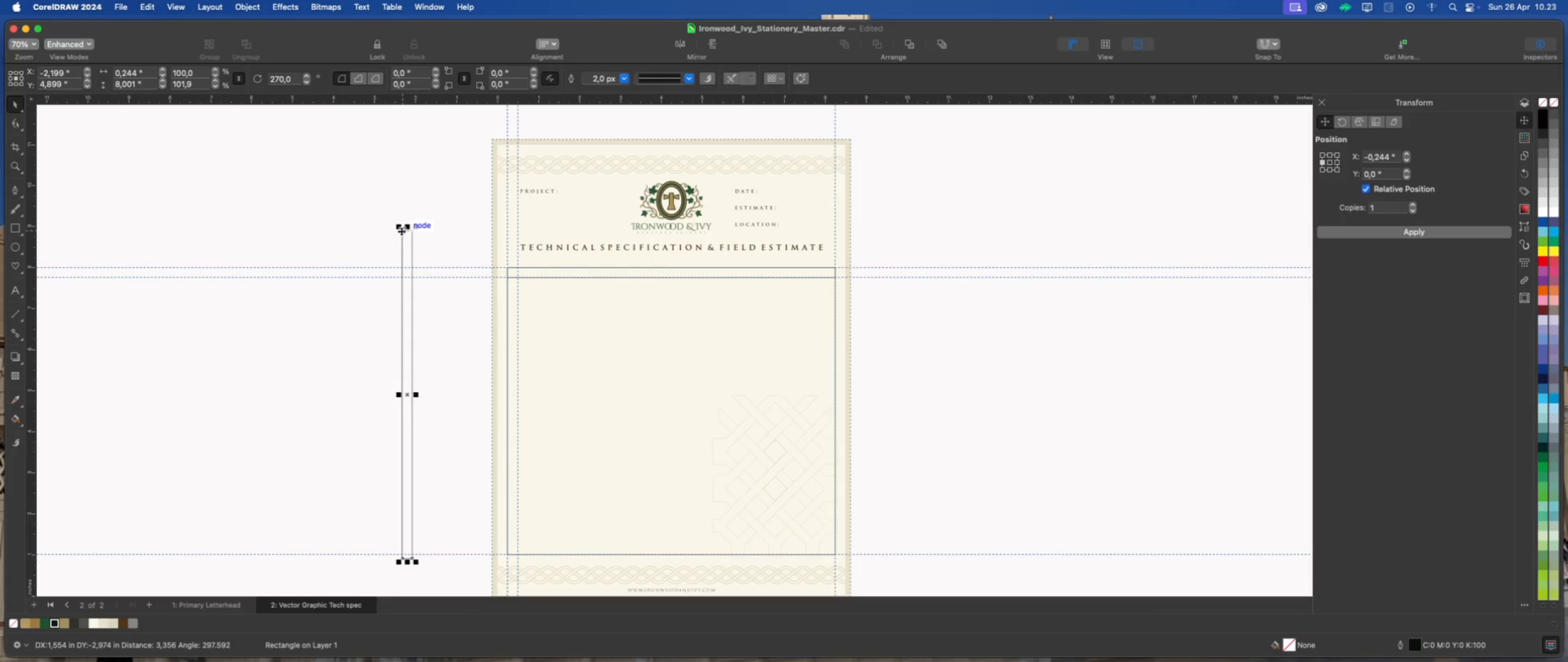 
left_click_drag(start_coordinate=[401, 230], to_coordinate=[508, 266])
 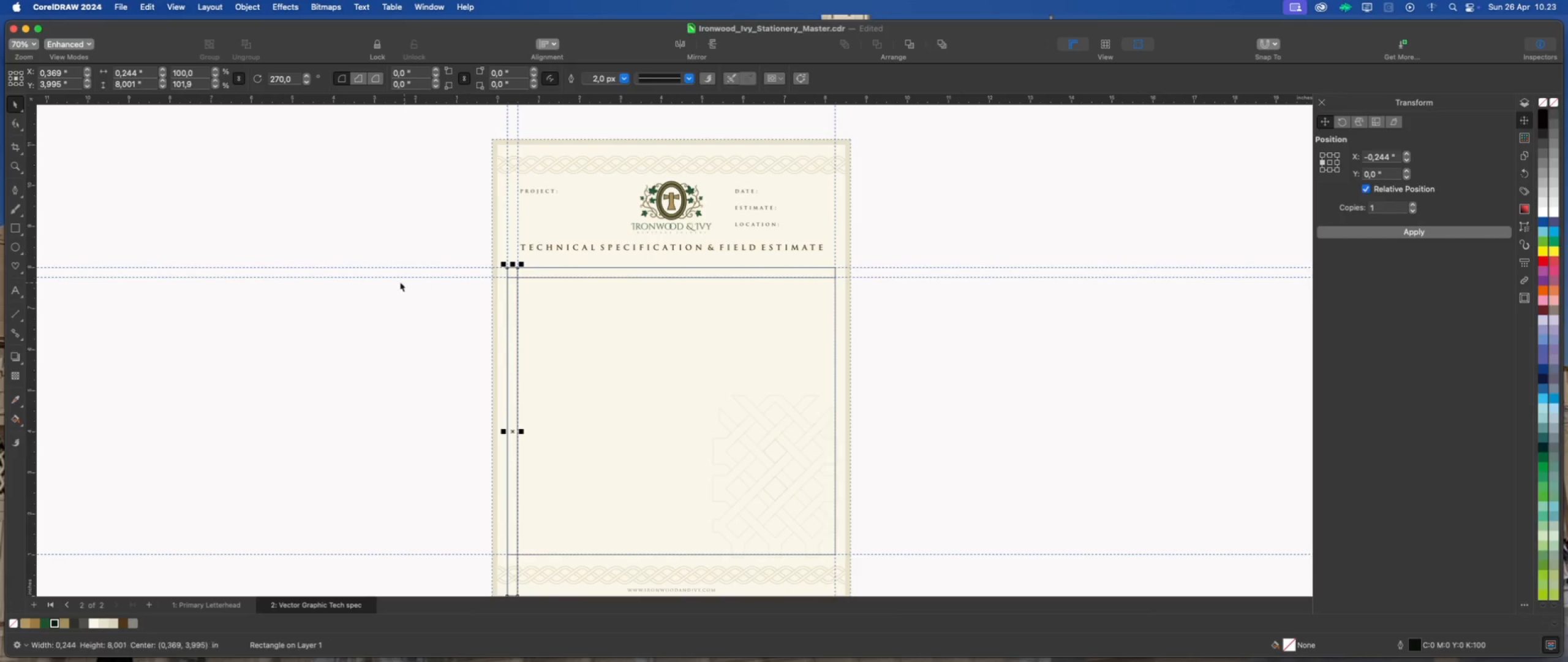 
scroll: coordinate [400, 282], scroll_direction: down, amount: 4.0
 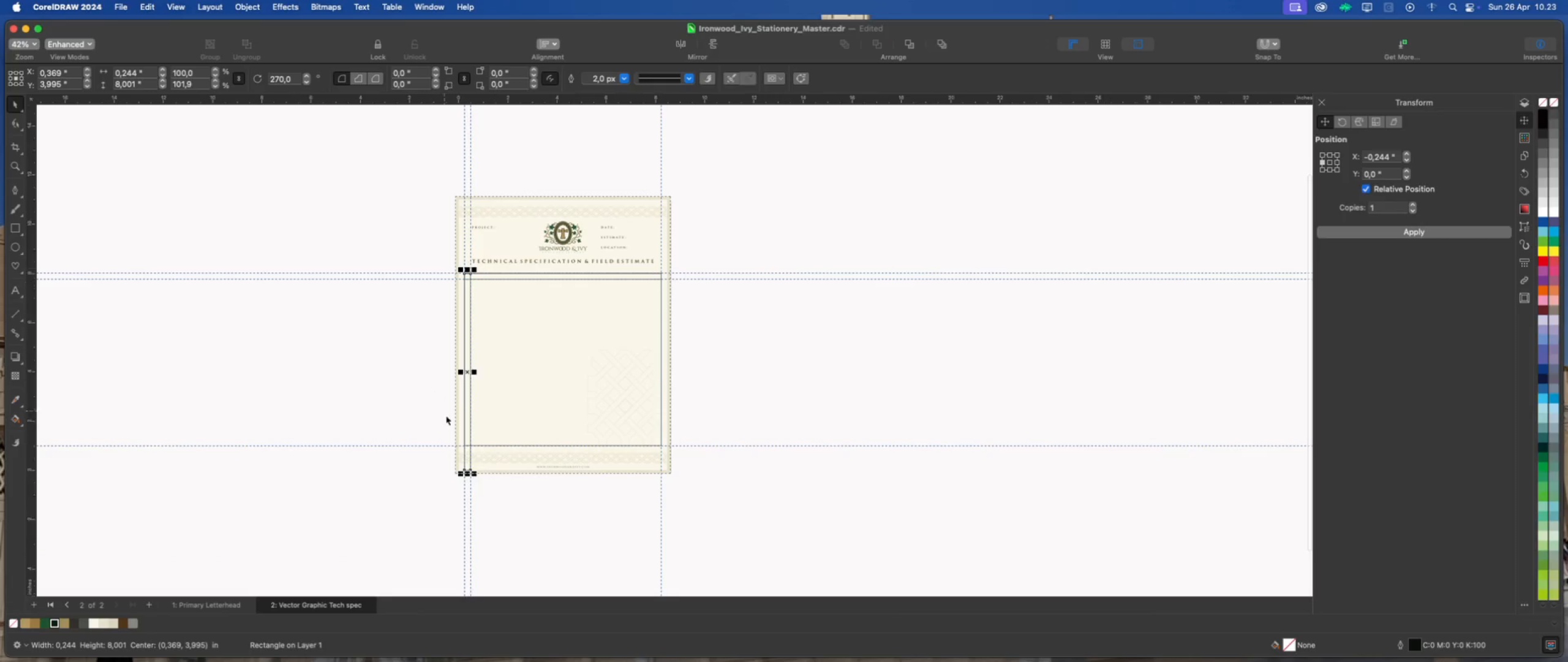 
scroll: coordinate [456, 508], scroll_direction: up, amount: 7.0
 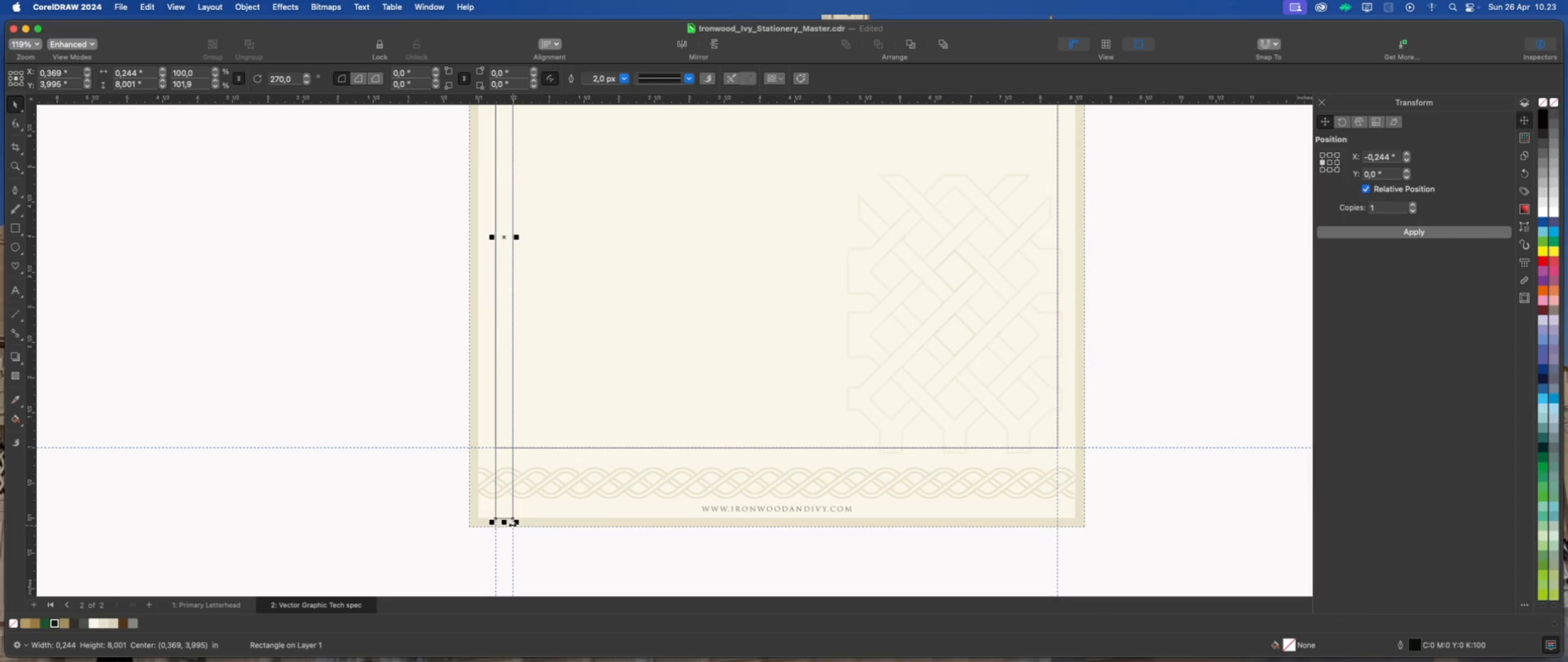 
left_click_drag(start_coordinate=[505, 522], to_coordinate=[506, 451])
 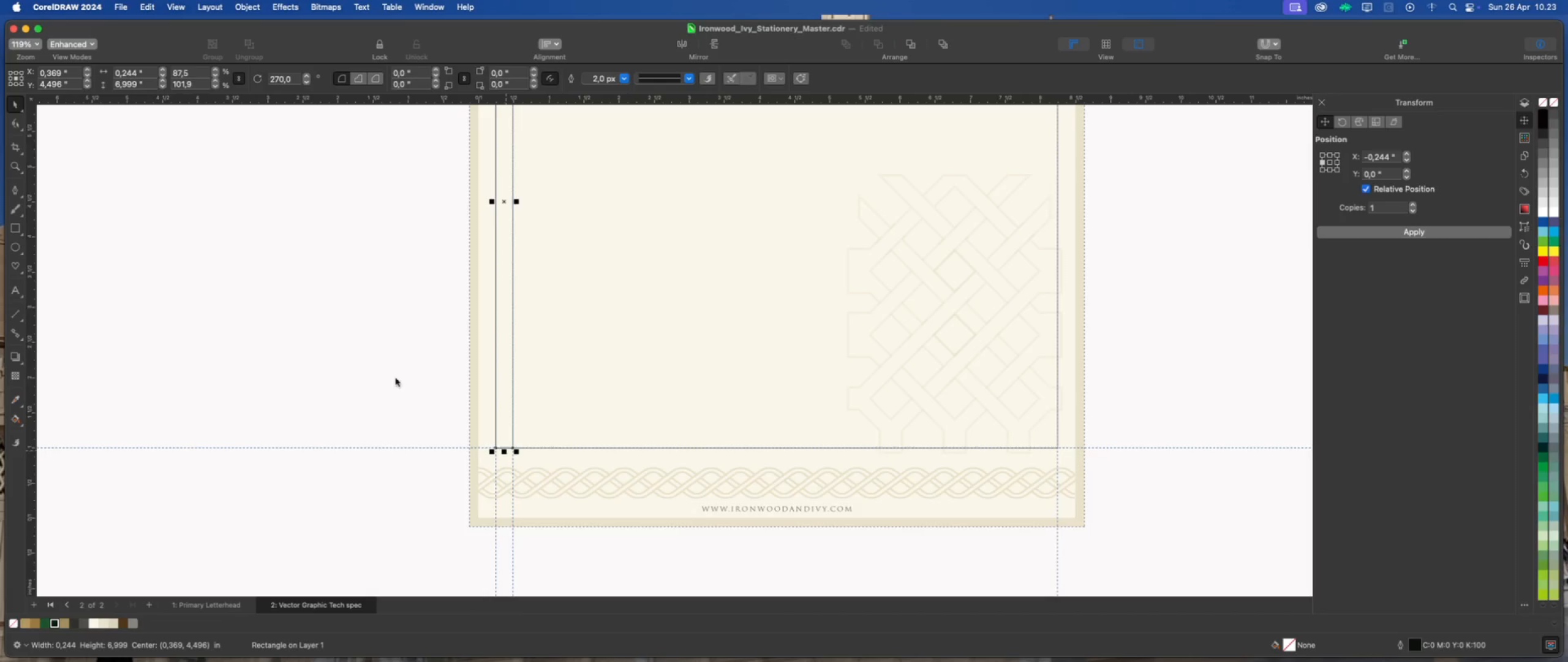 
left_click([396, 378])
 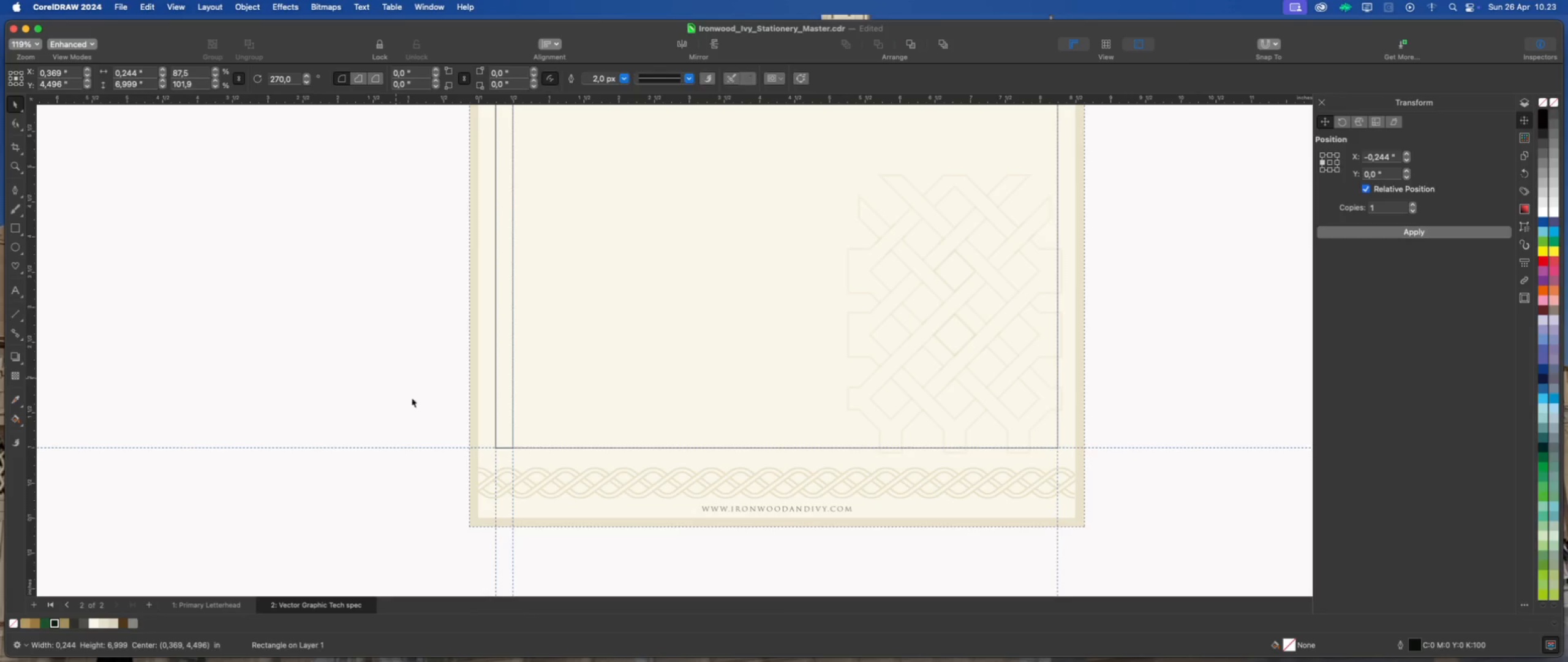 
scroll: coordinate [456, 439], scroll_direction: down, amount: 5.0
 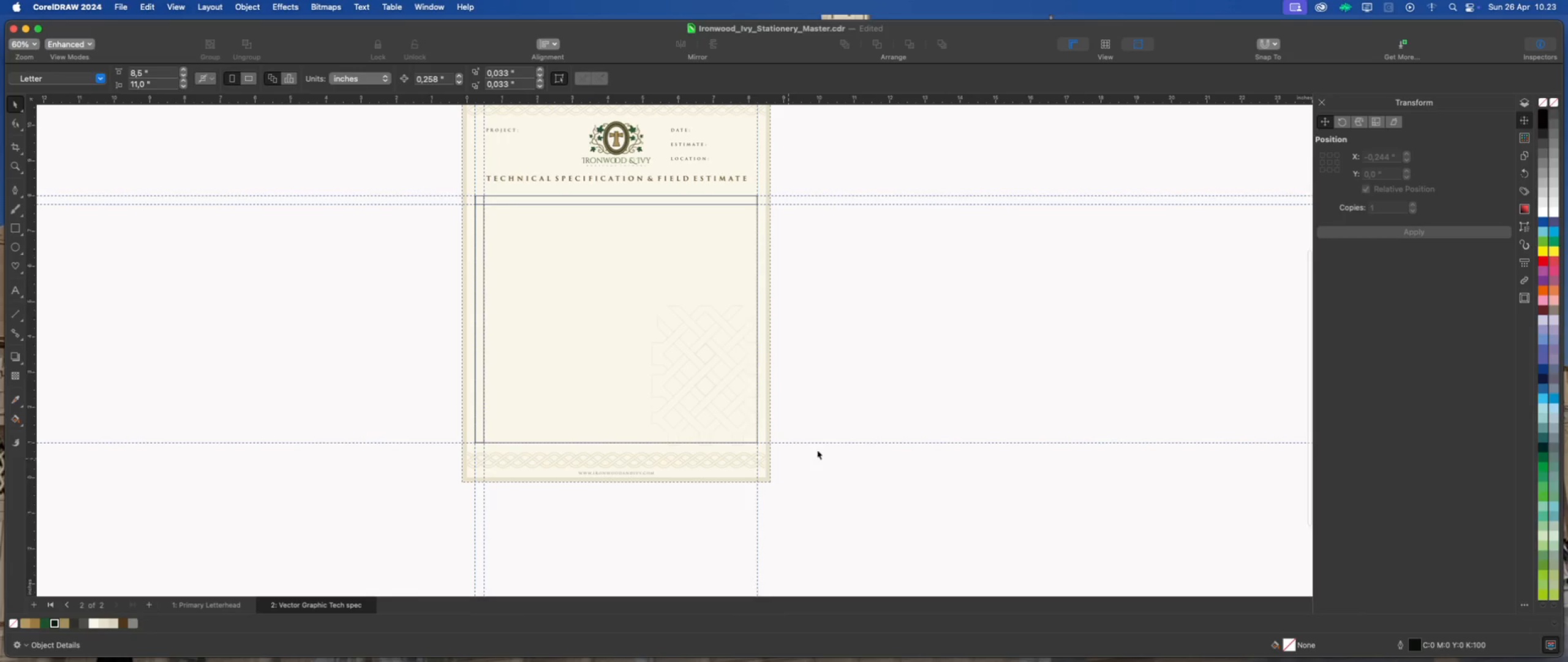 
left_click([890, 410])
 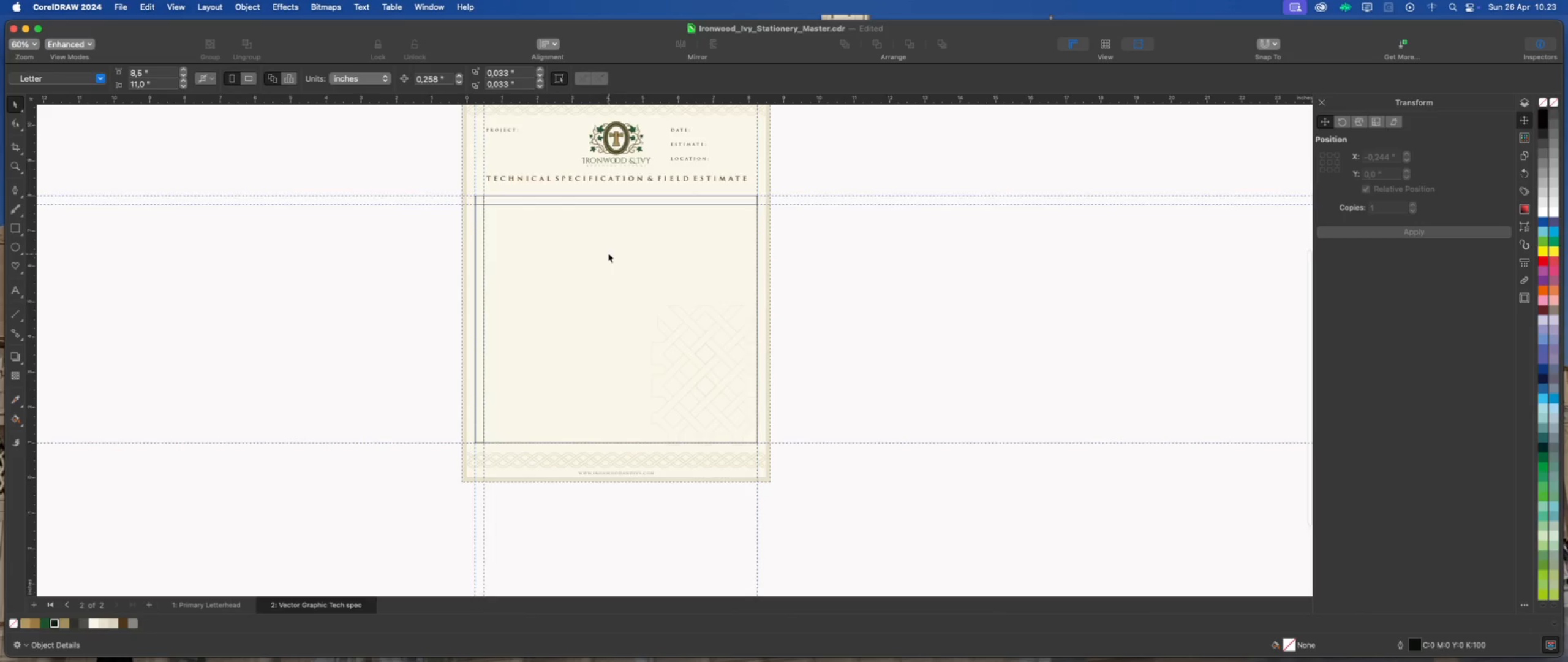 
scroll: coordinate [570, 221], scroll_direction: up, amount: 3.0
 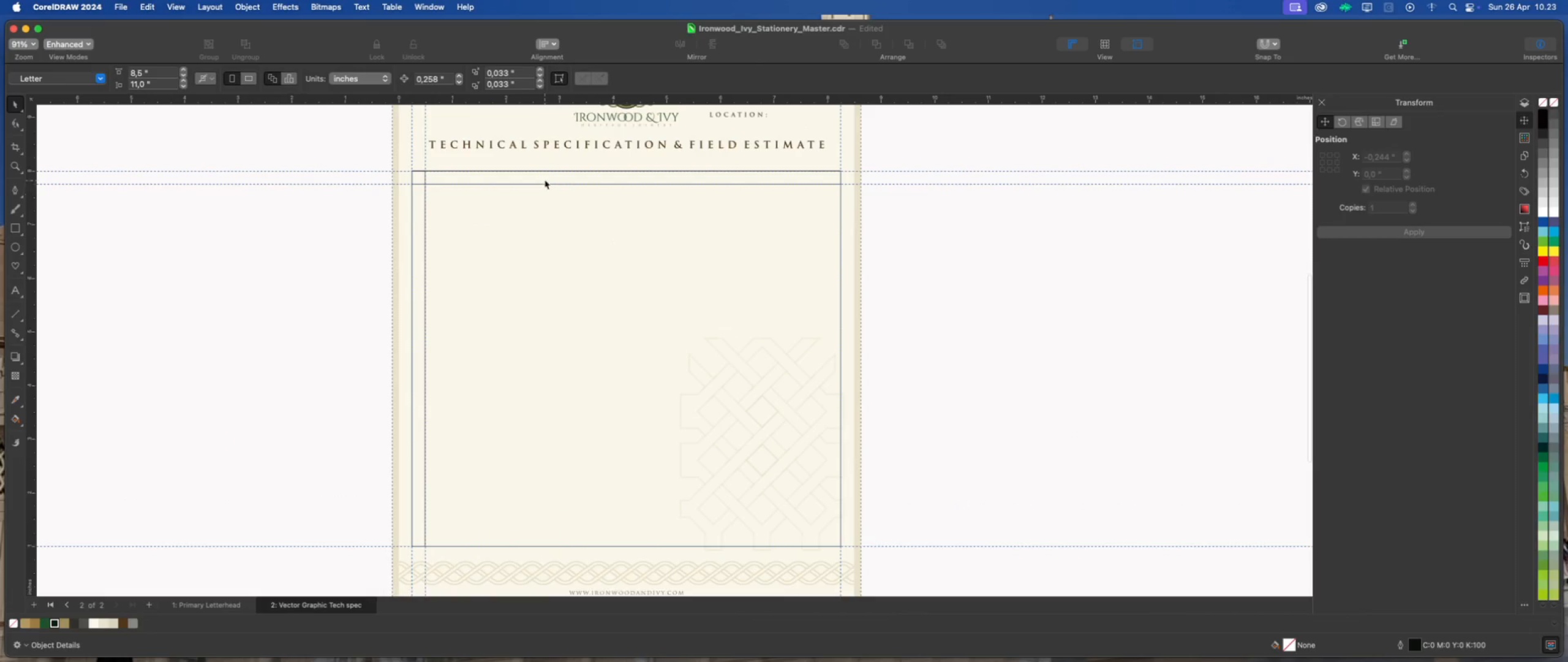 
left_click([546, 178])
 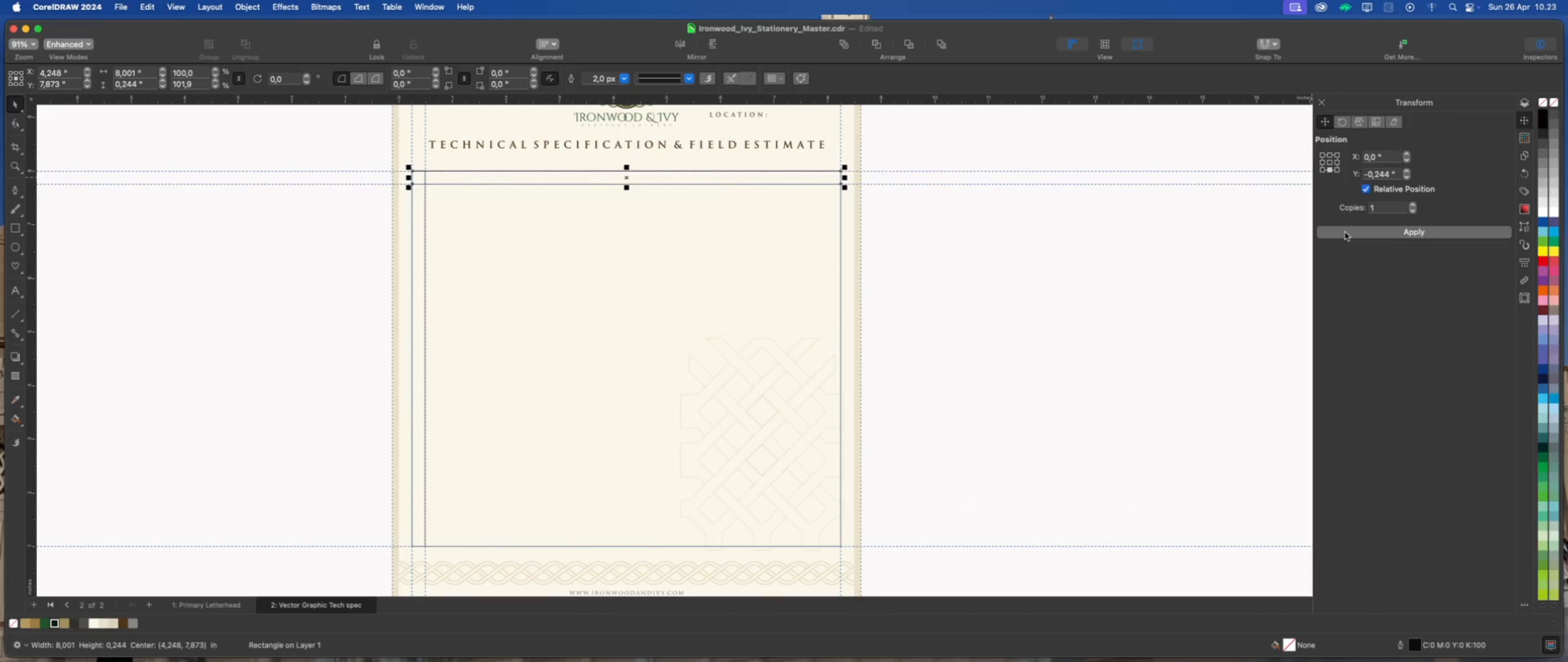 
wait(6.75)
 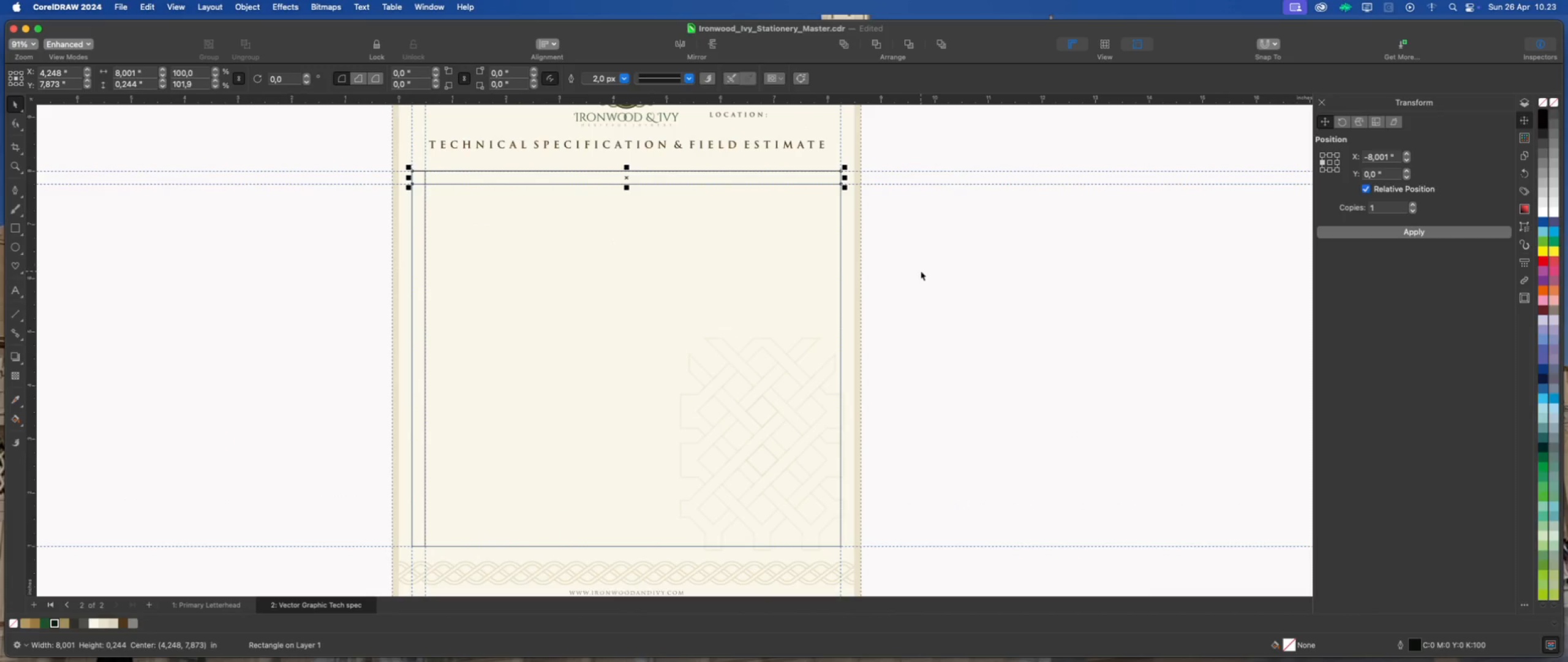 
double_click([1345, 232])
 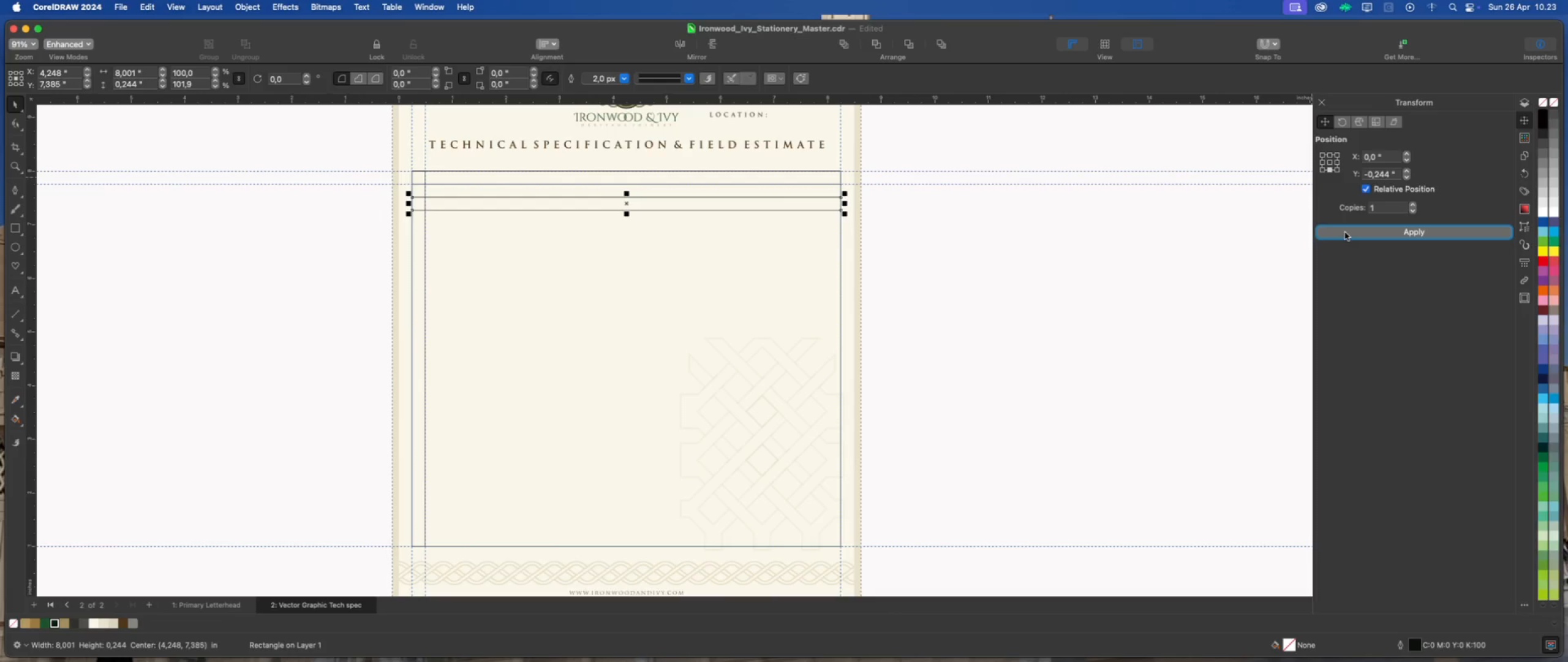 
triple_click([1345, 232])
 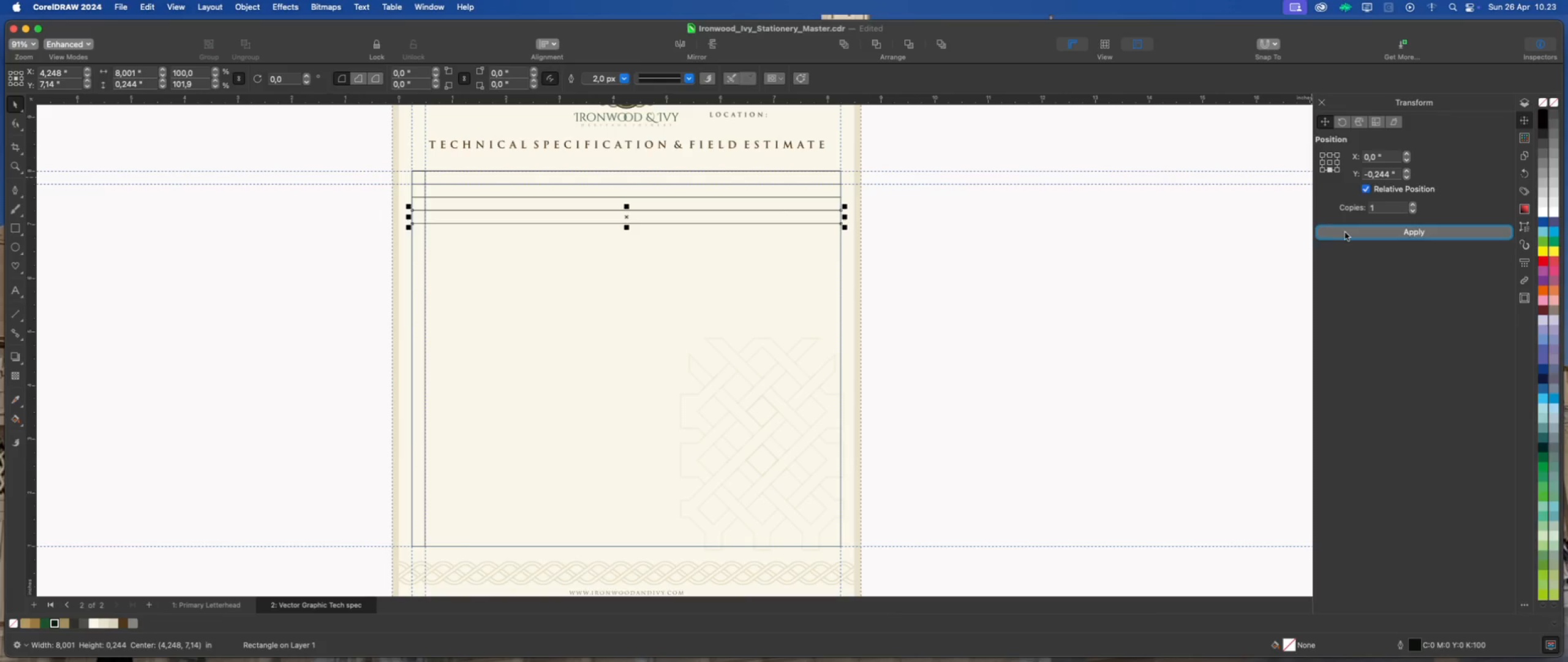 
triple_click([1345, 232])
 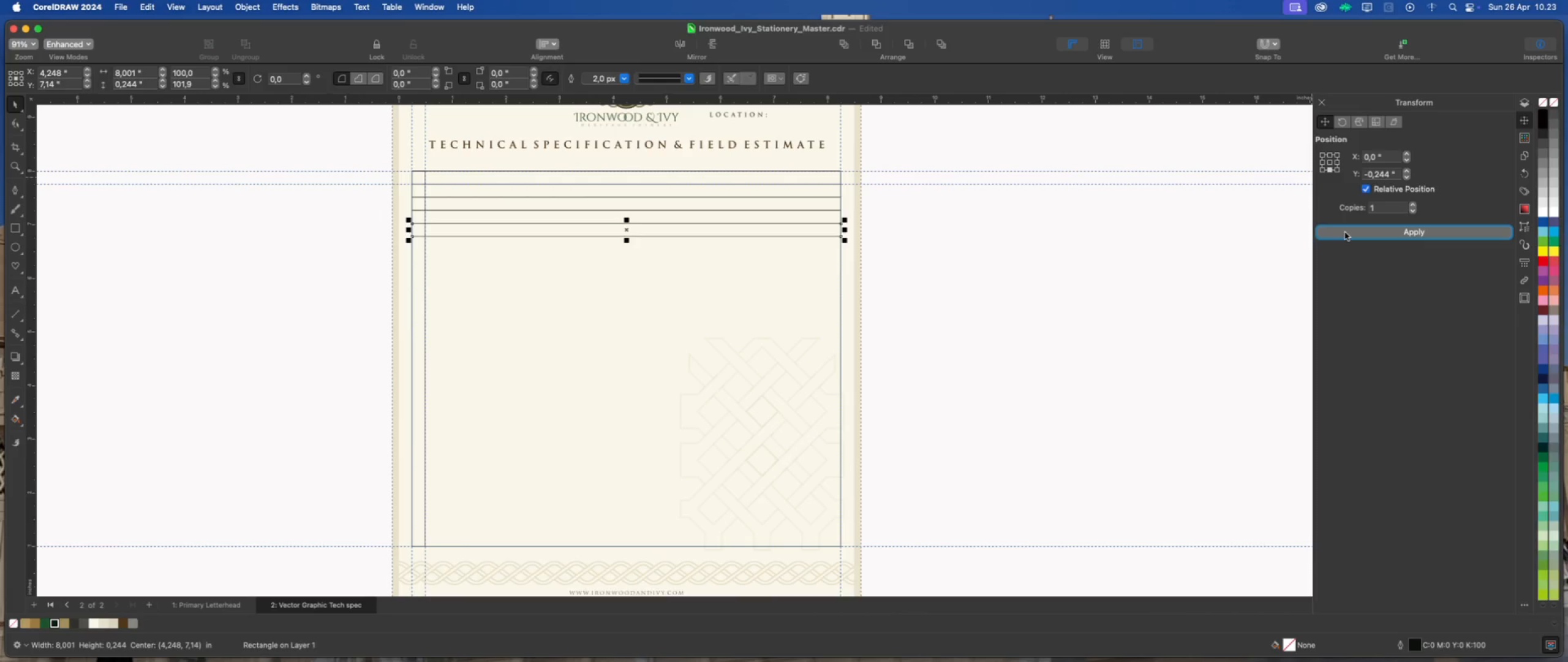 
triple_click([1345, 232])
 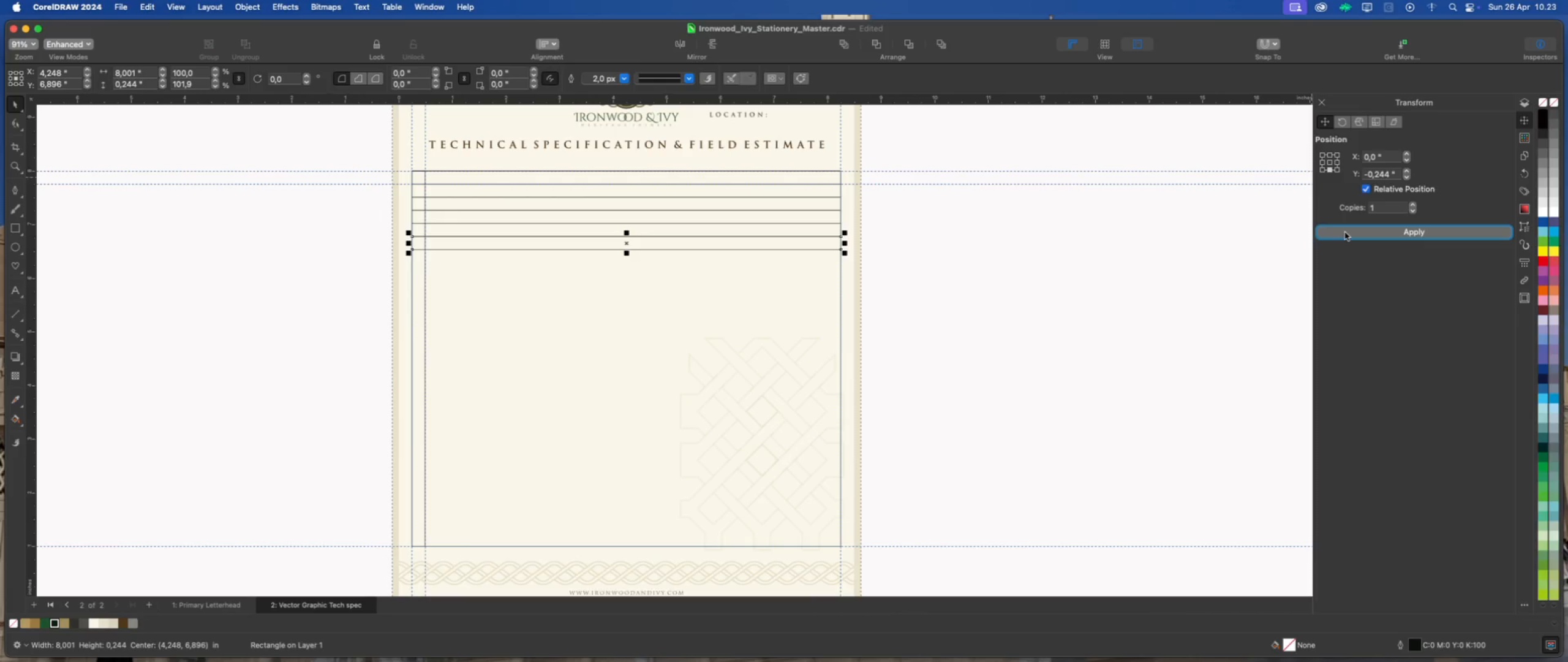 
triple_click([1345, 232])
 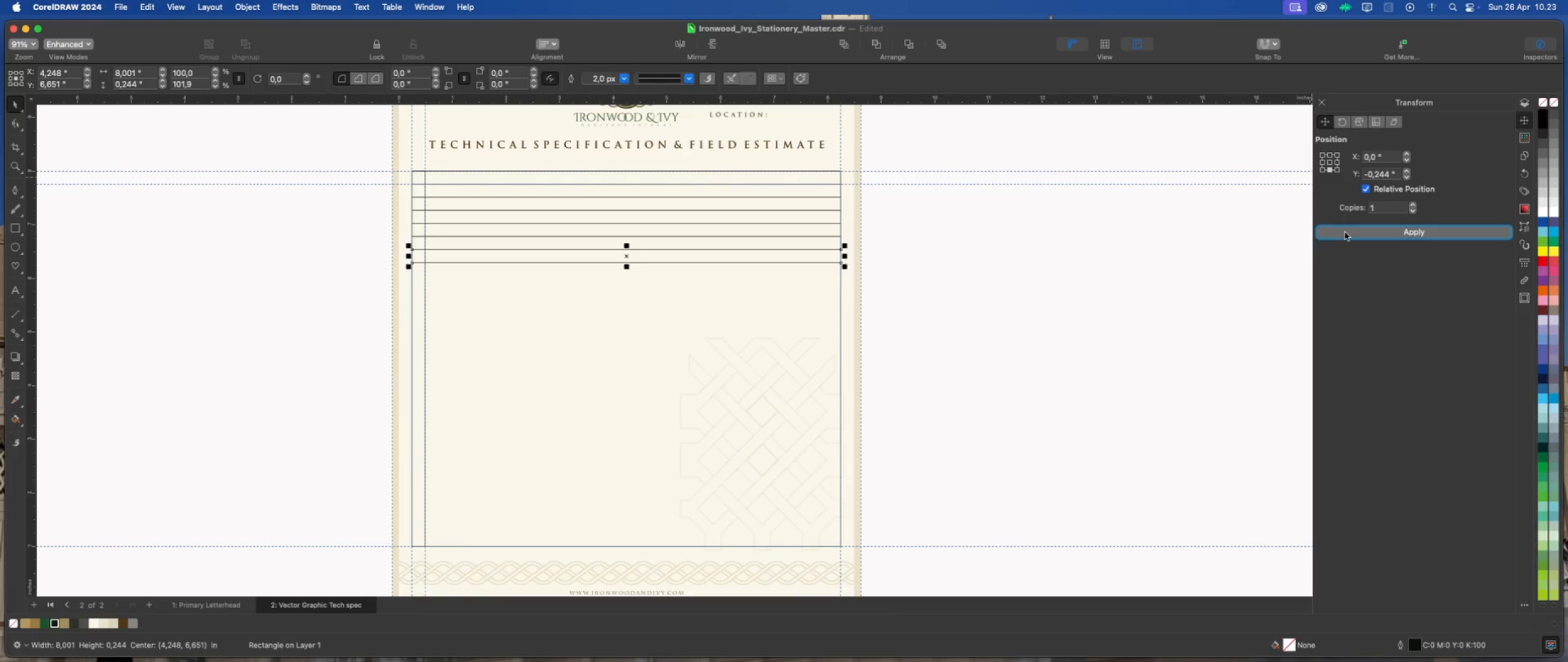 
triple_click([1345, 232])
 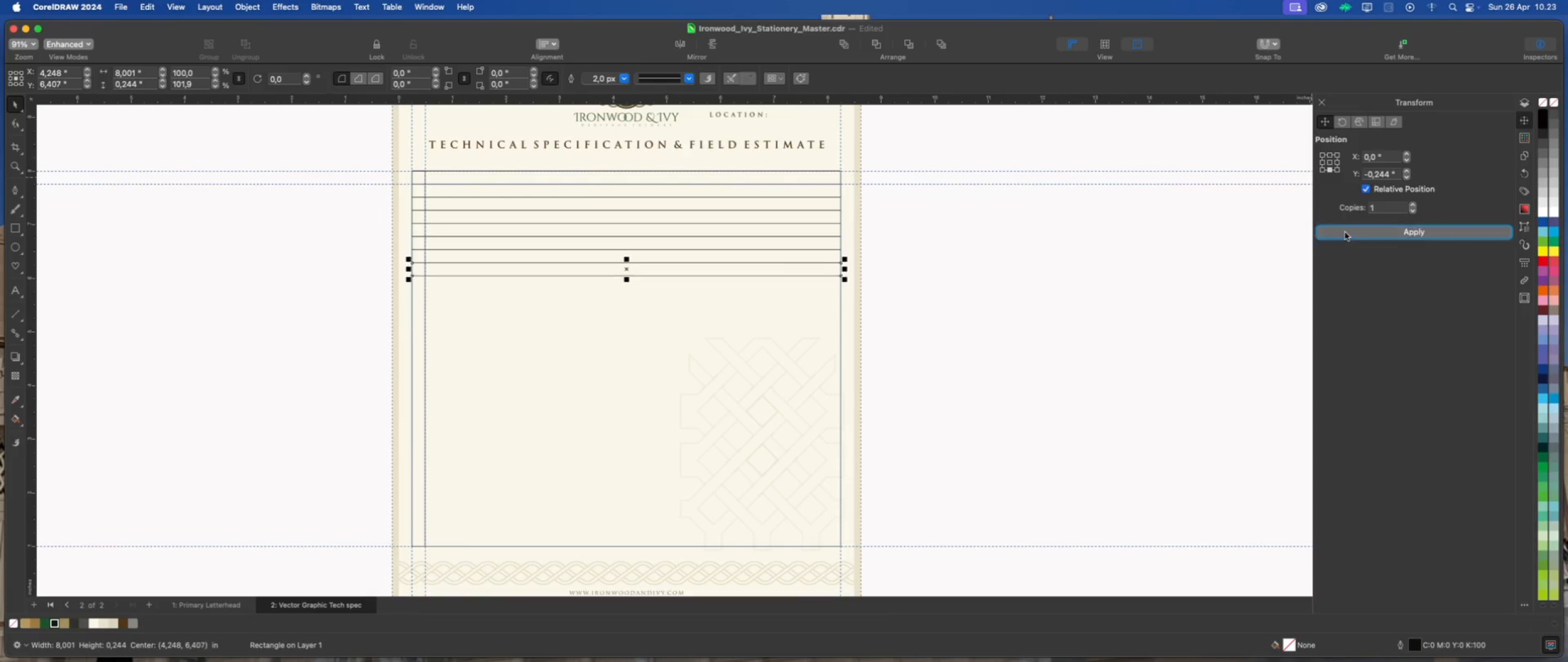 
triple_click([1345, 232])
 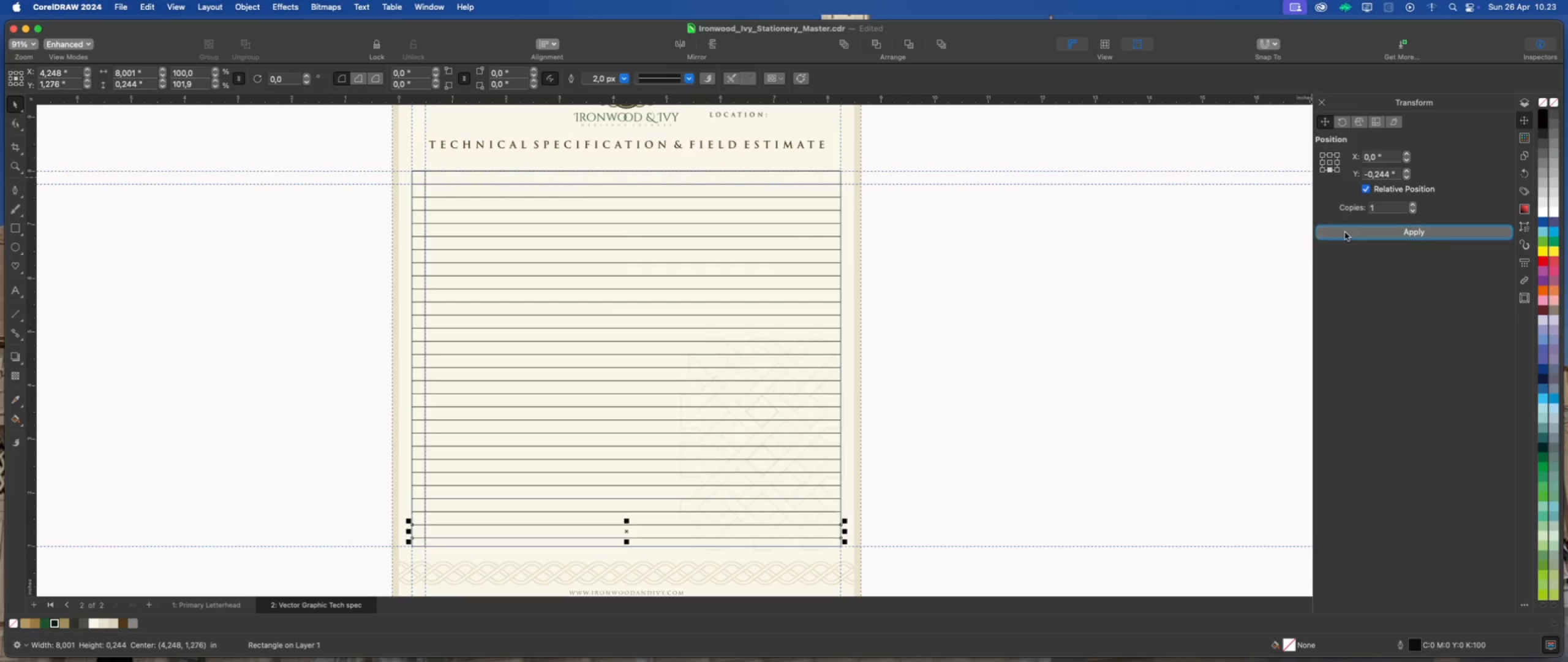 
wait(5.2)
 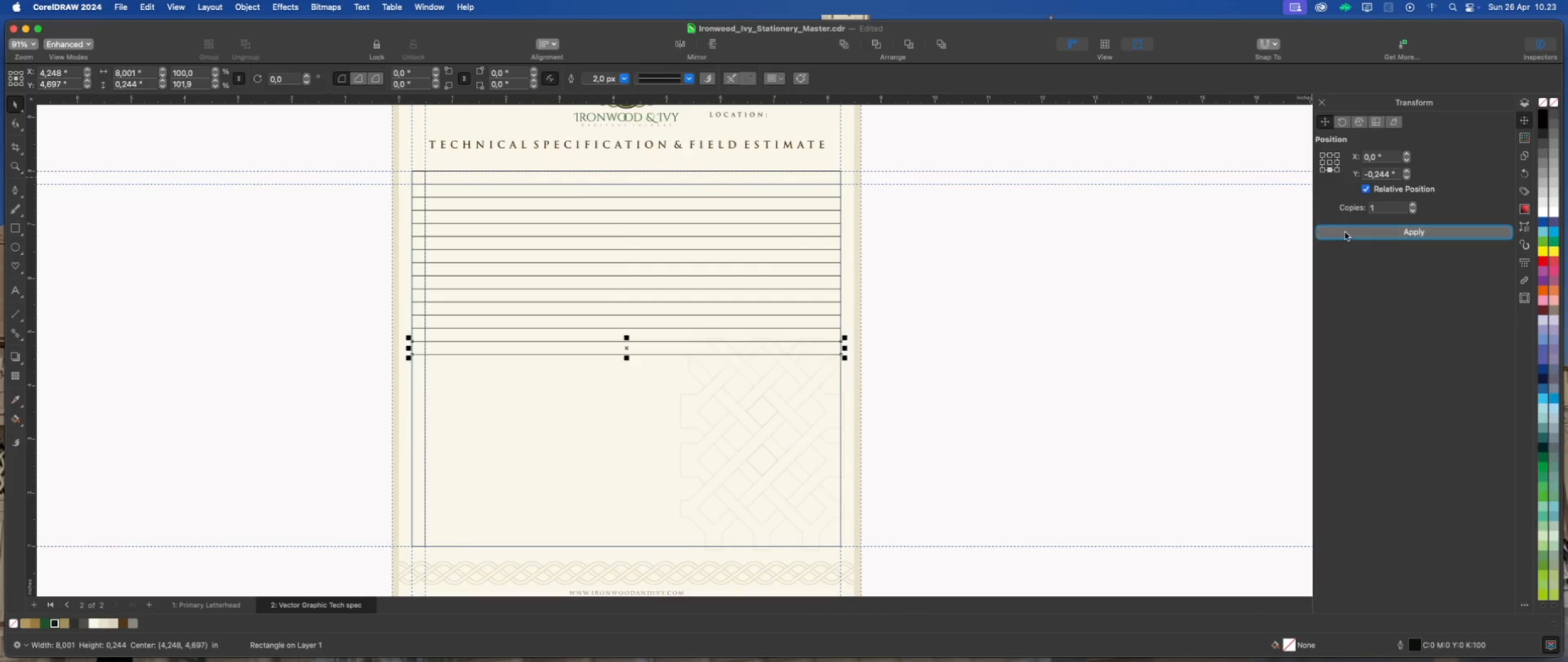 
scroll: coordinate [900, 259], scroll_direction: down, amount: 2.0
 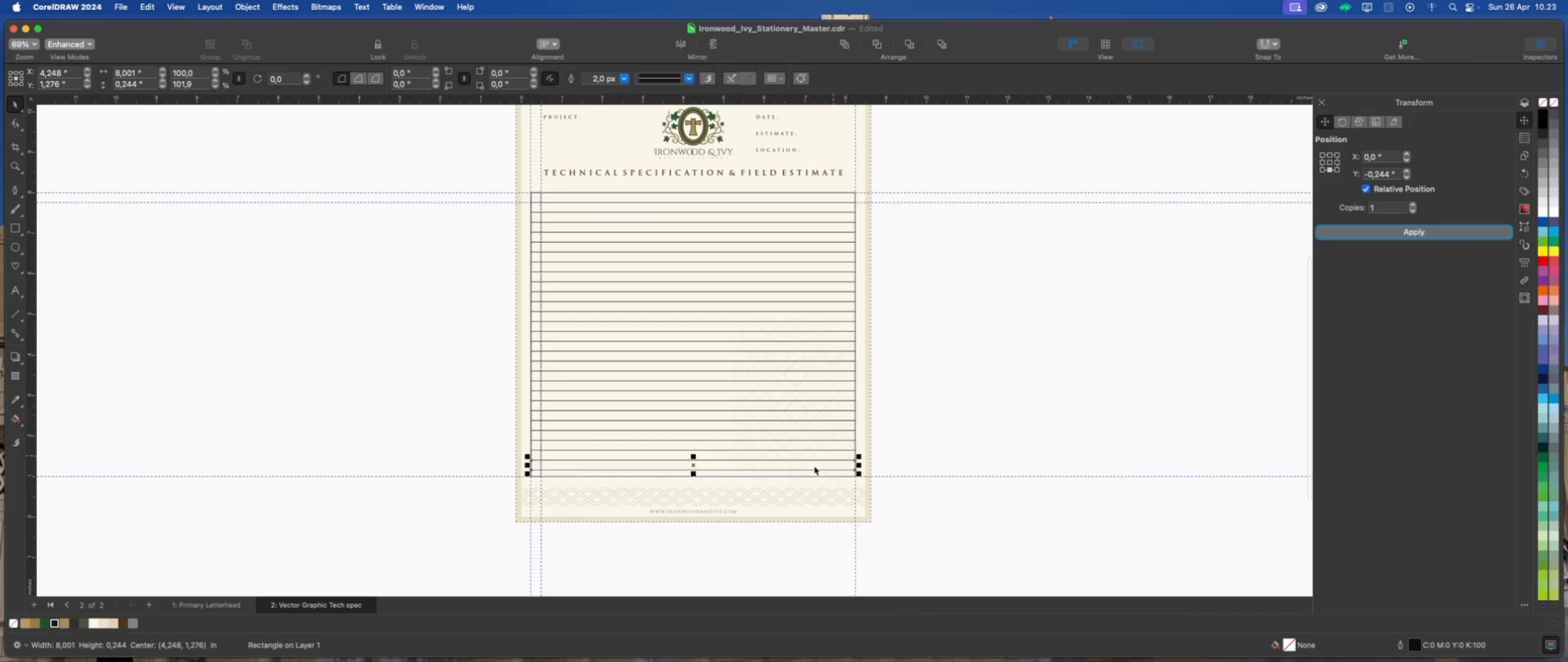 
scroll: coordinate [804, 475], scroll_direction: up, amount: 4.0
 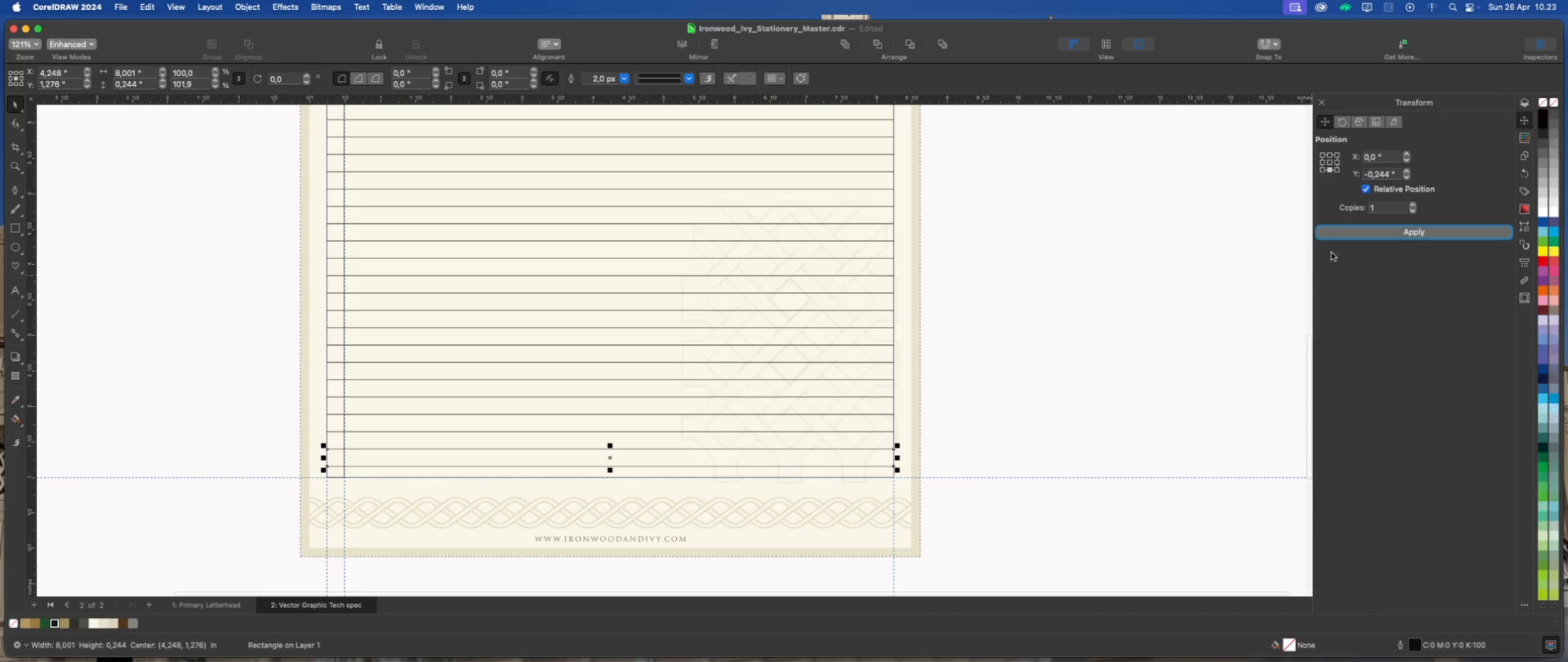 
left_click([1342, 234])
 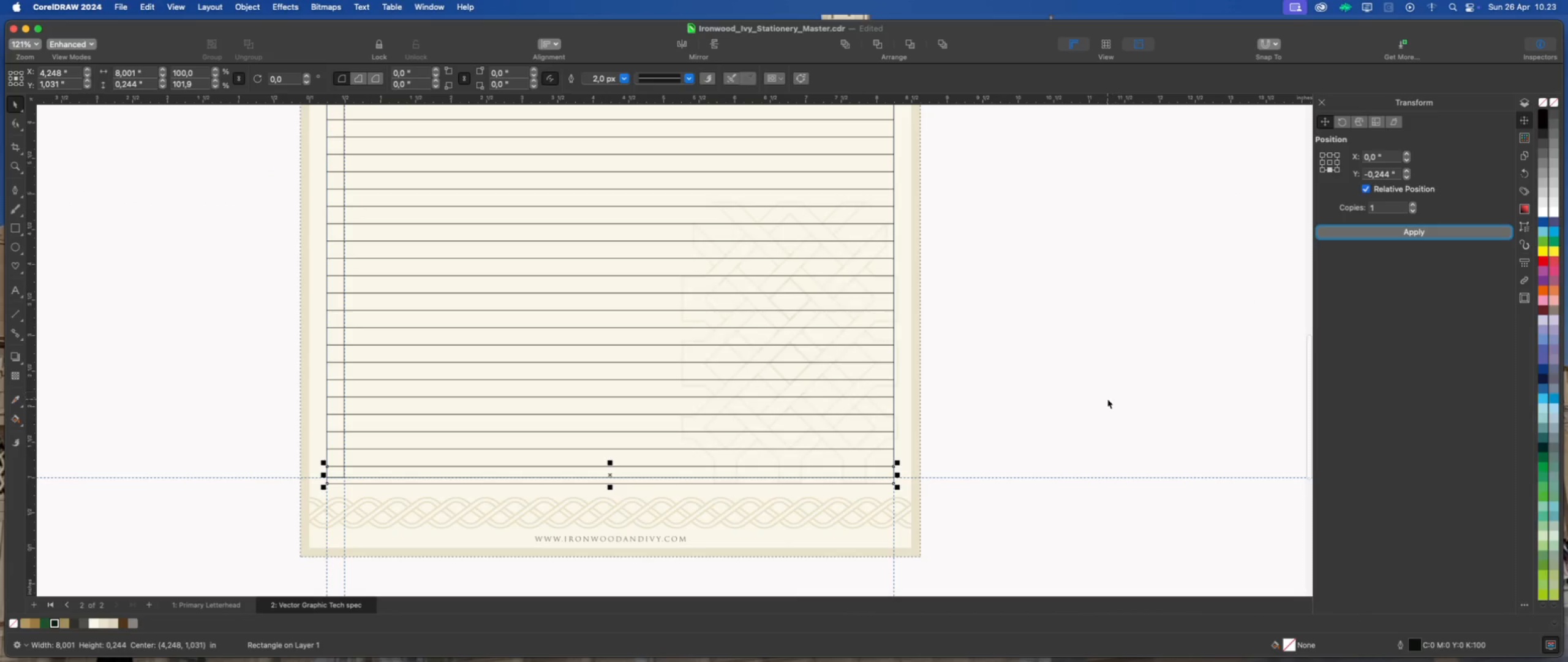 
left_click([1107, 399])
 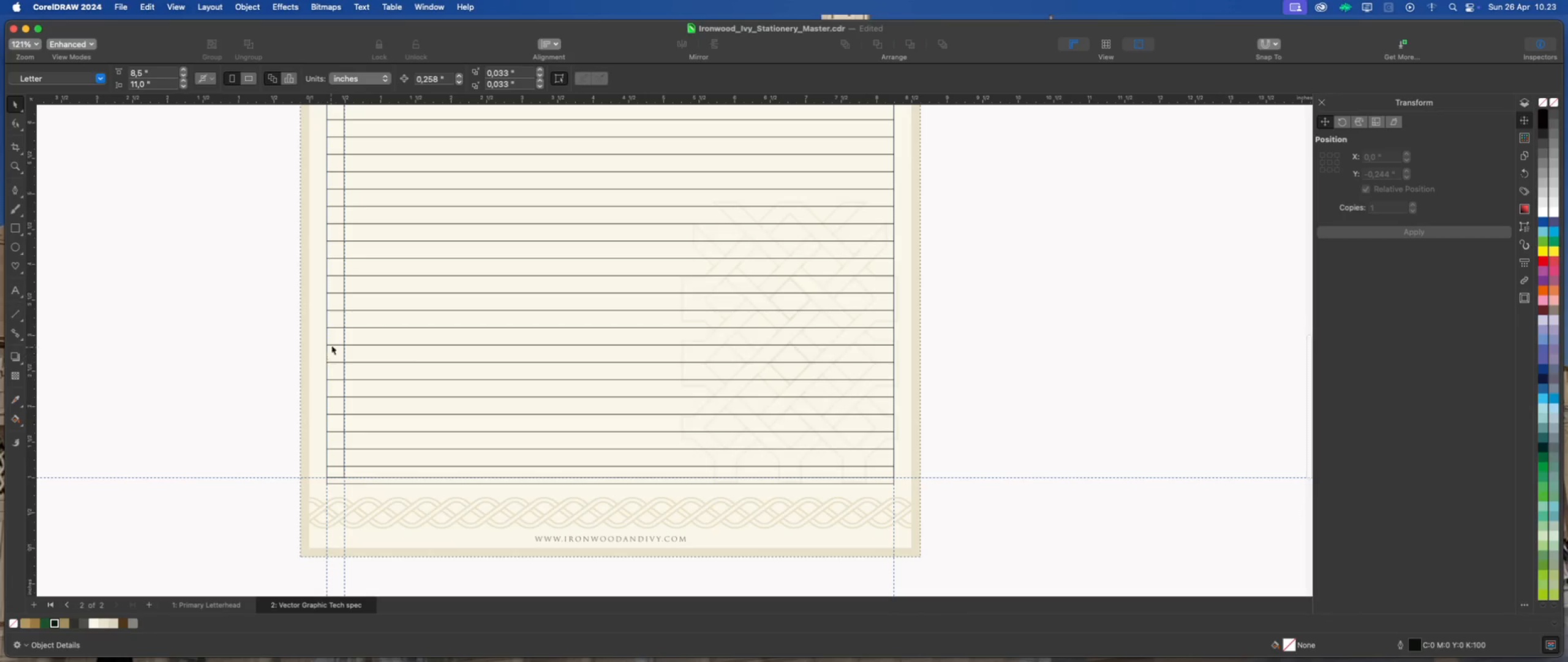 
left_click([334, 337])
 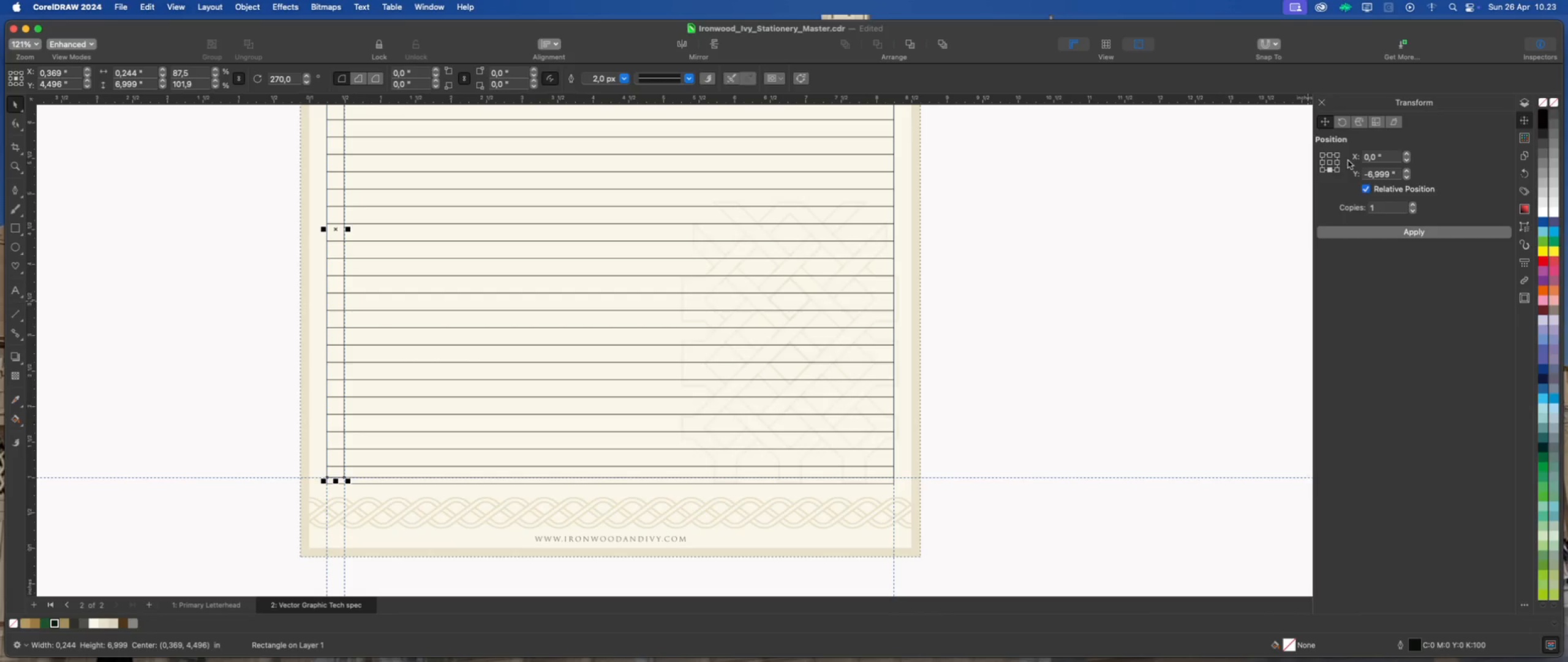 
left_click([1336, 162])
 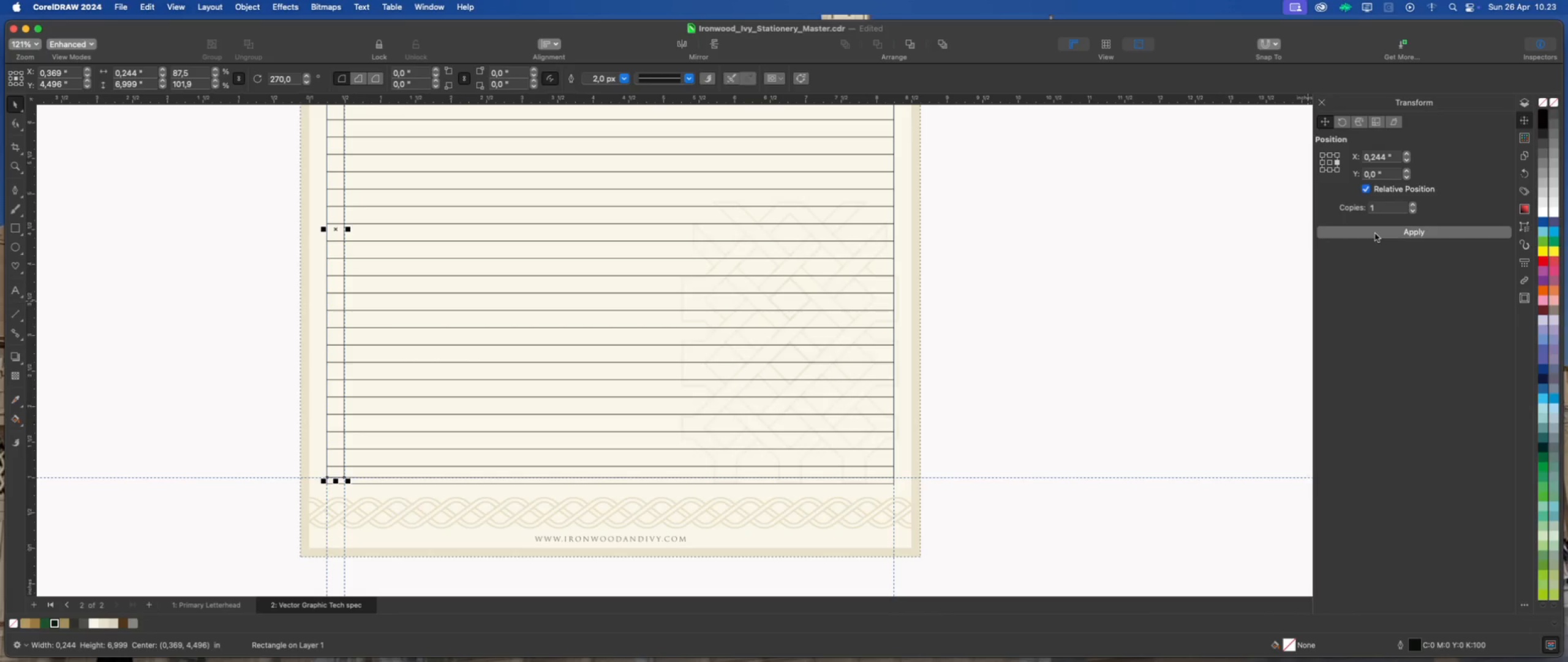 
left_click([1375, 234])
 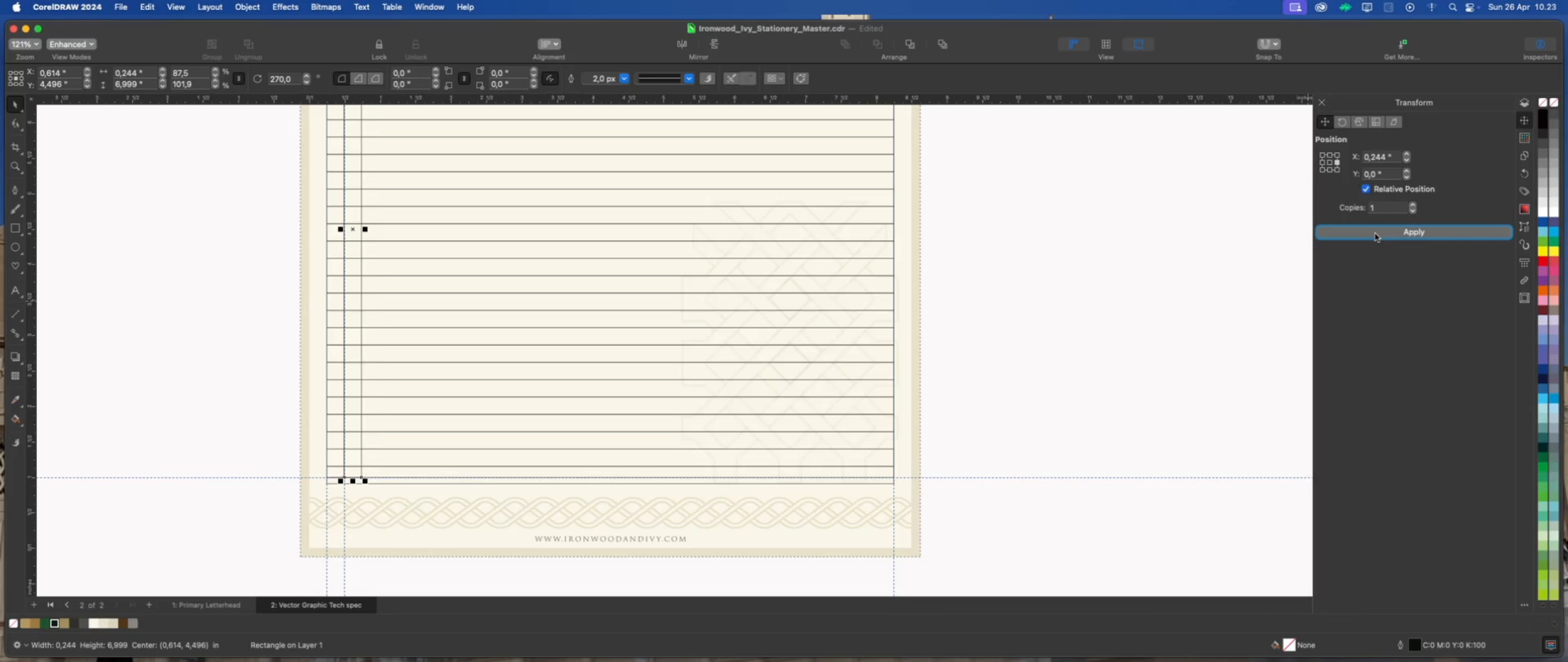 
double_click([1375, 234])
 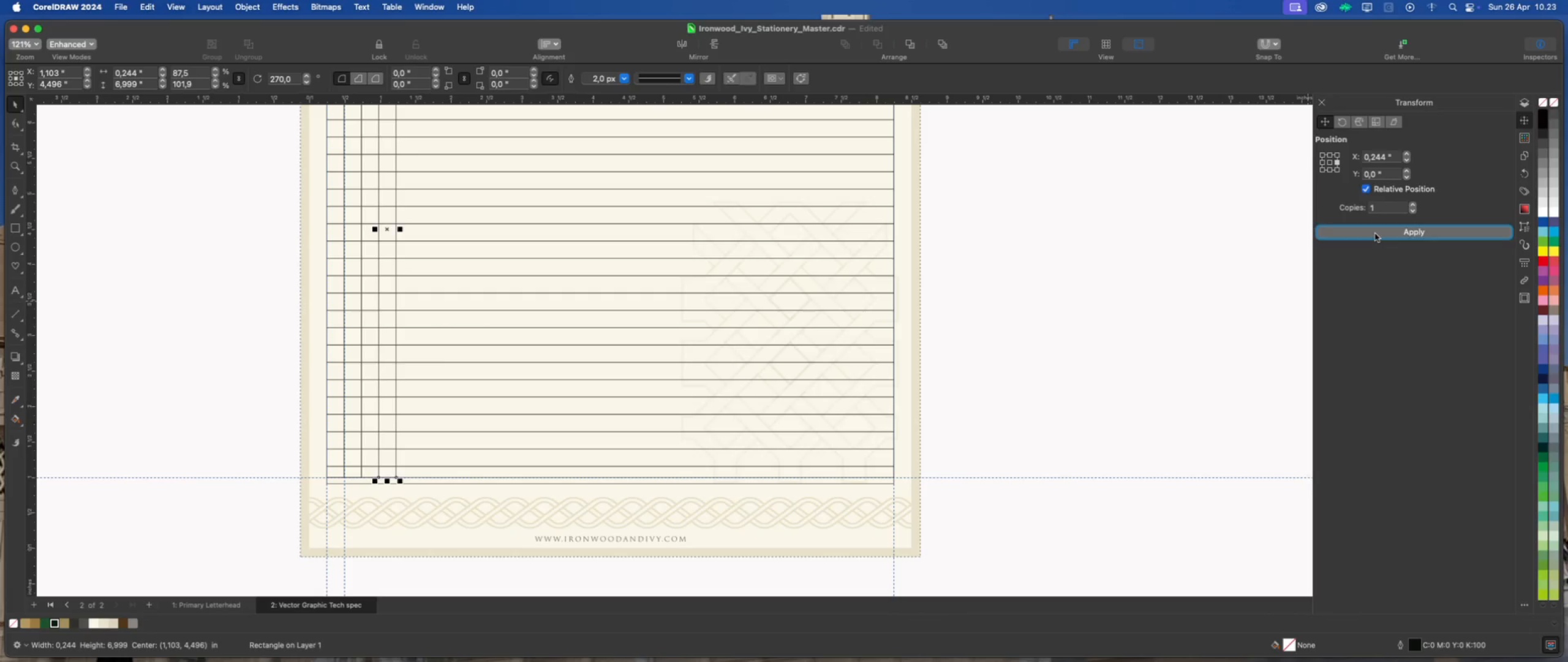 
triple_click([1375, 234])
 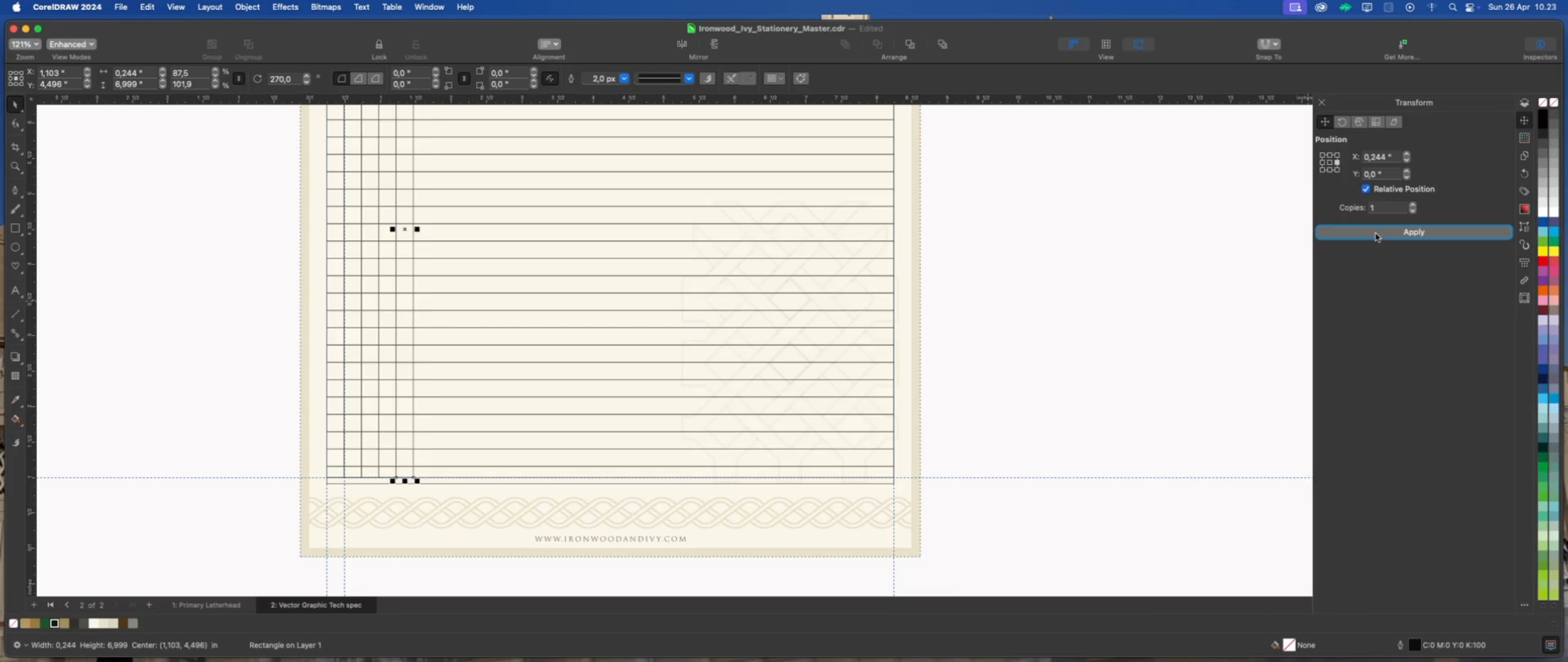 
triple_click([1376, 234])
 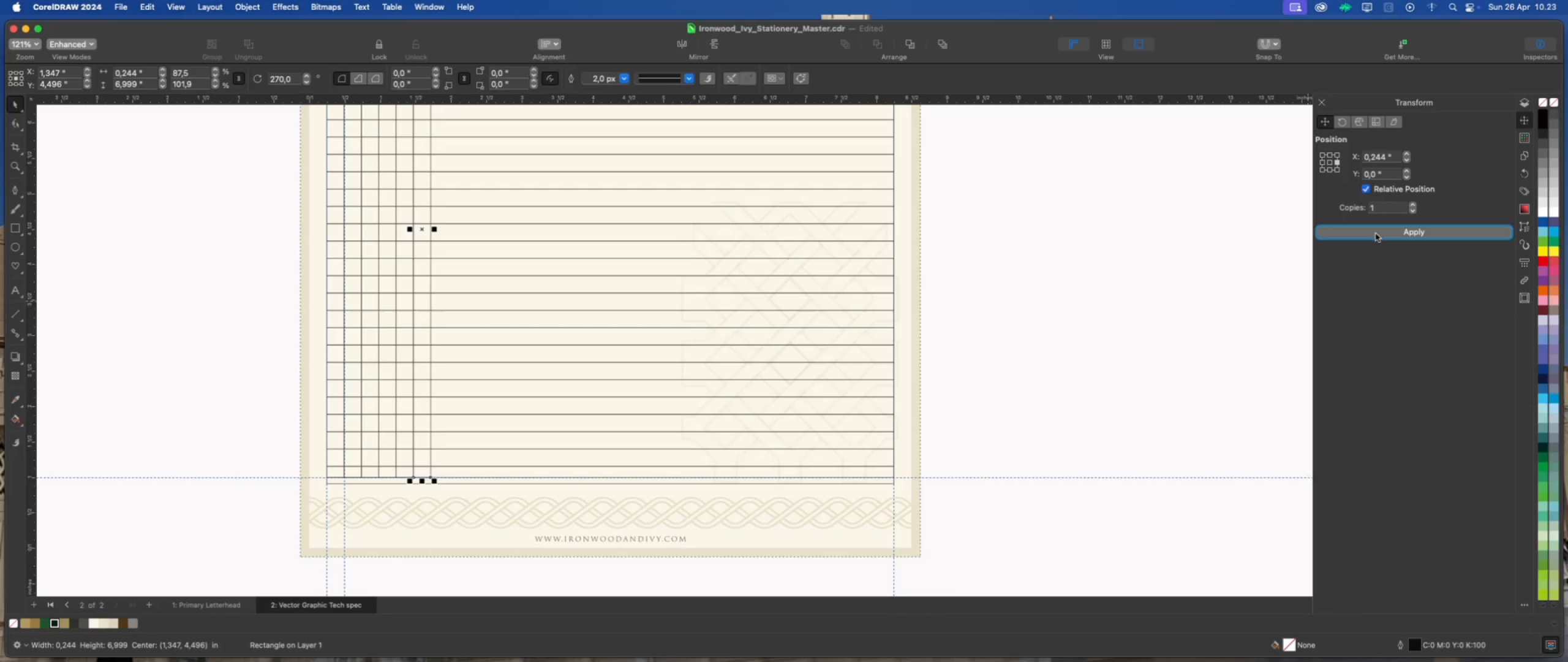 
triple_click([1376, 234])
 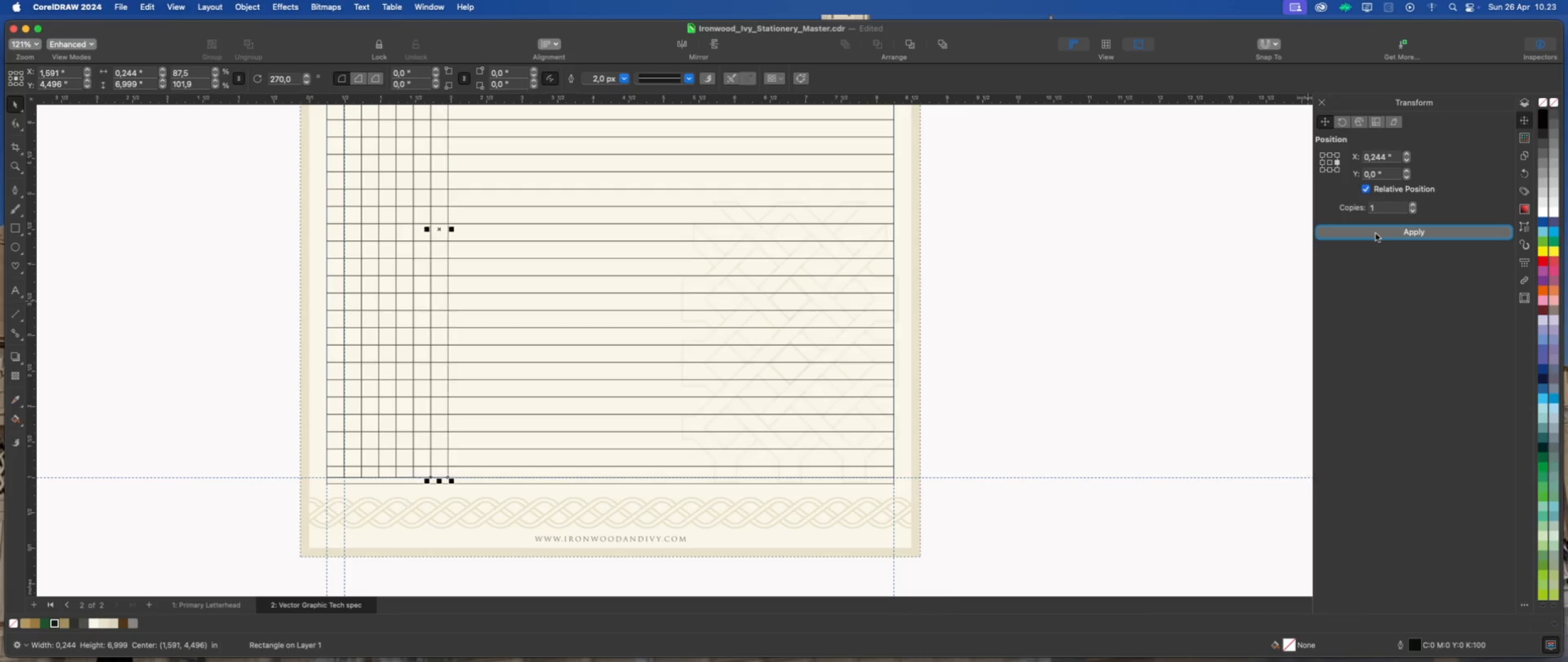 
triple_click([1376, 234])
 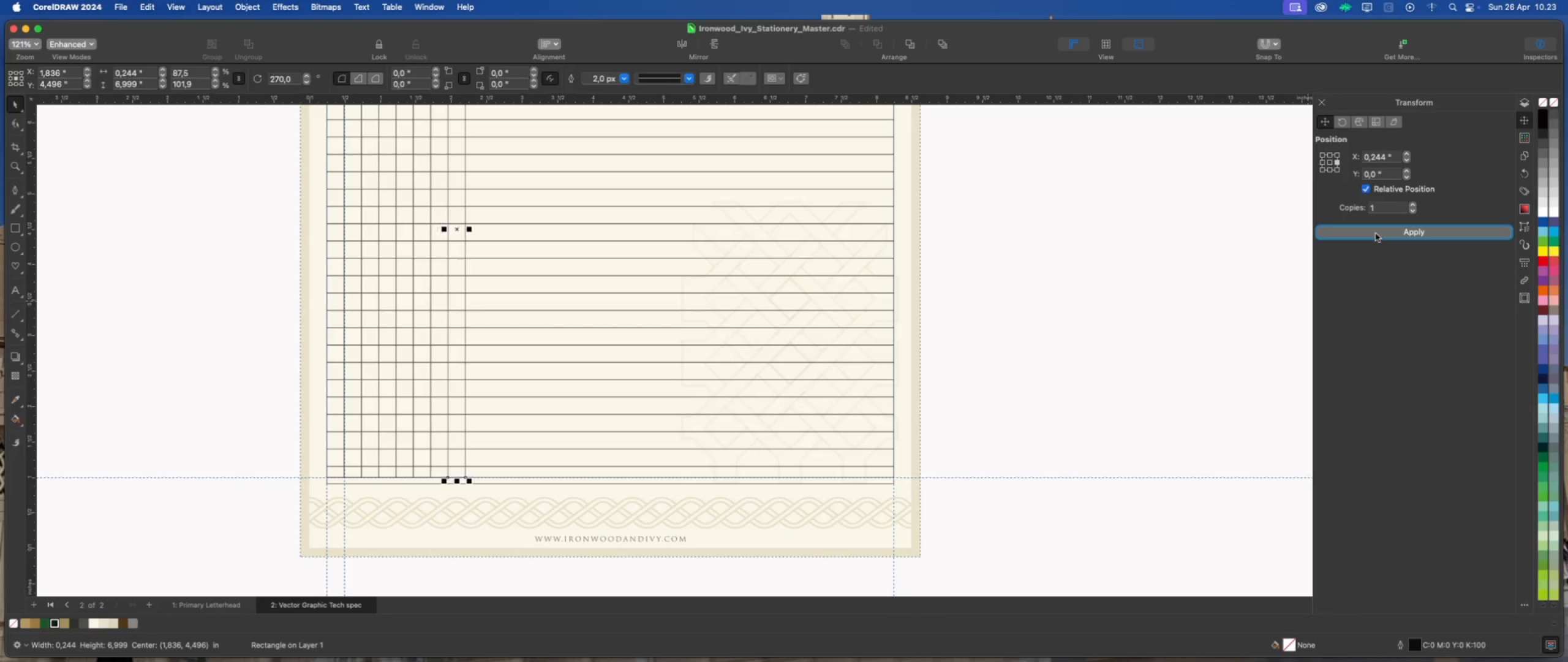 
triple_click([1376, 234])
 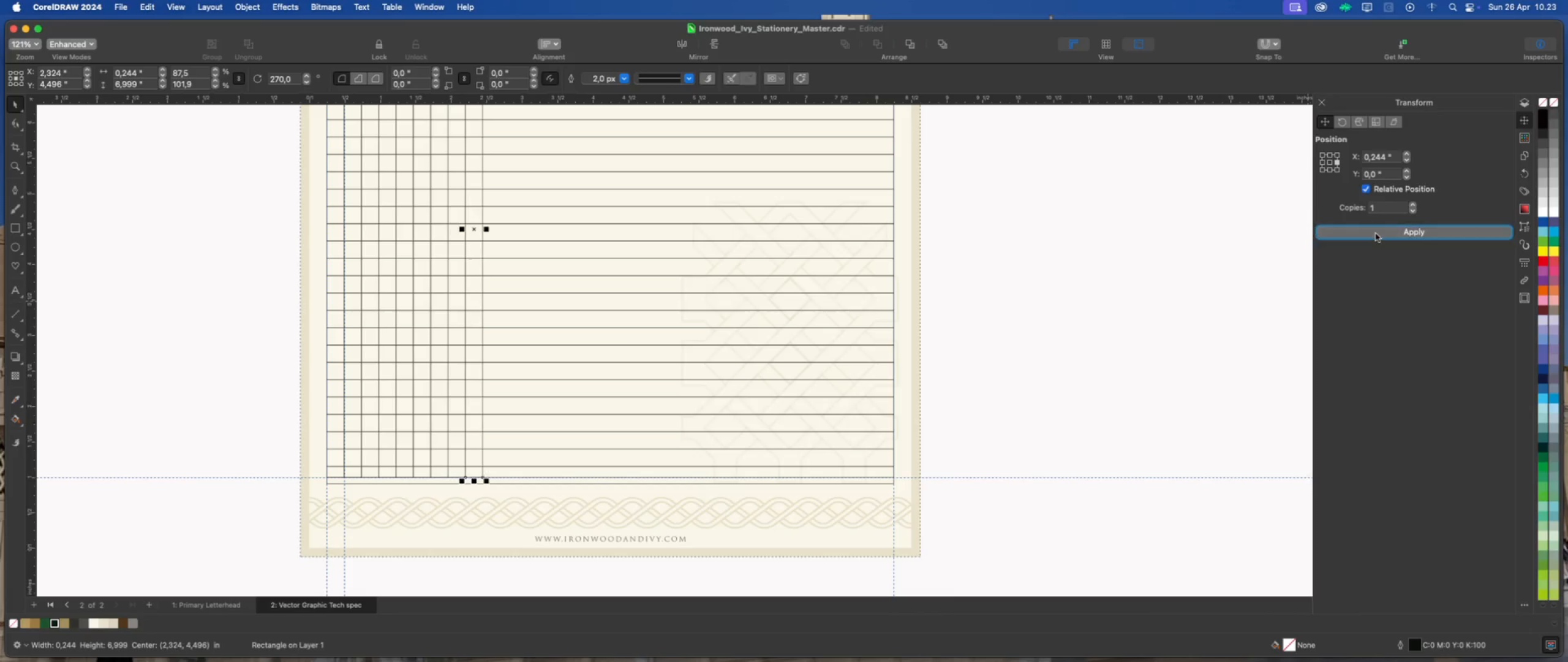 
triple_click([1376, 234])
 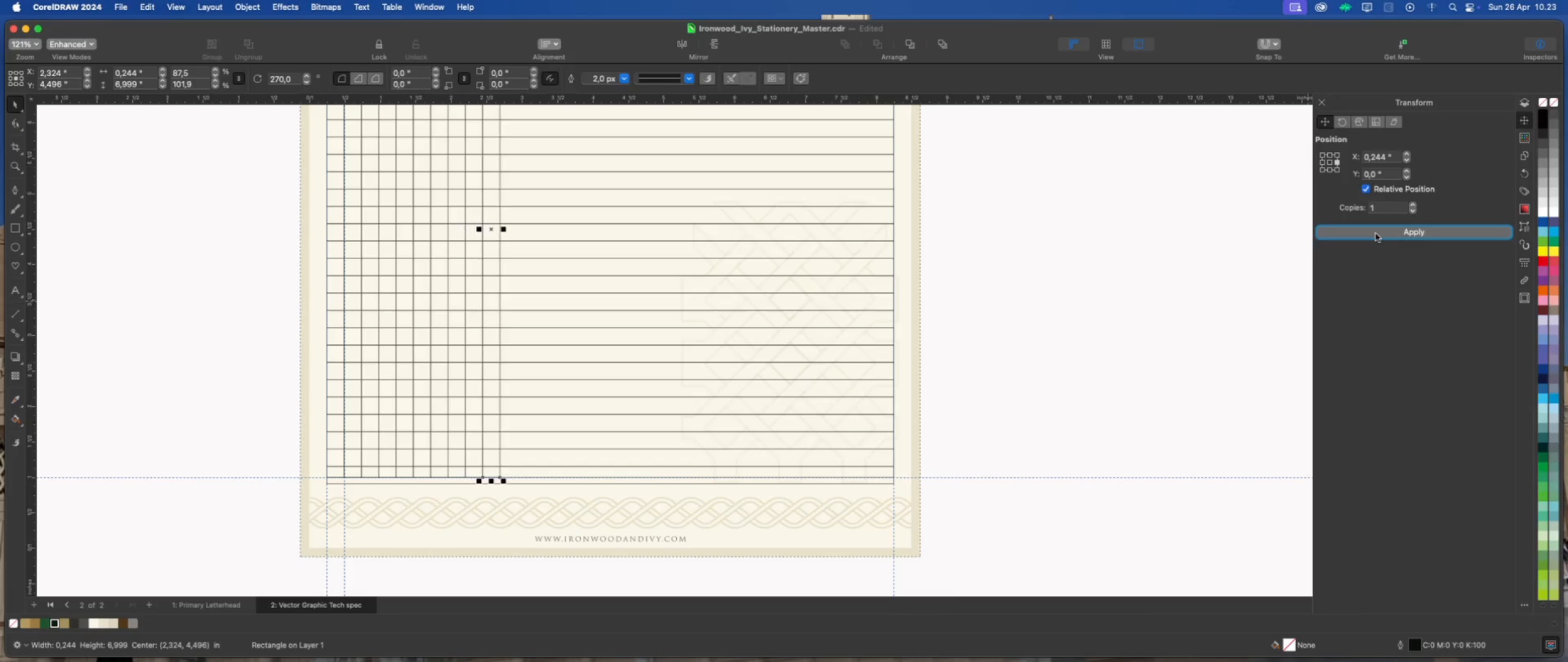 
triple_click([1376, 234])
 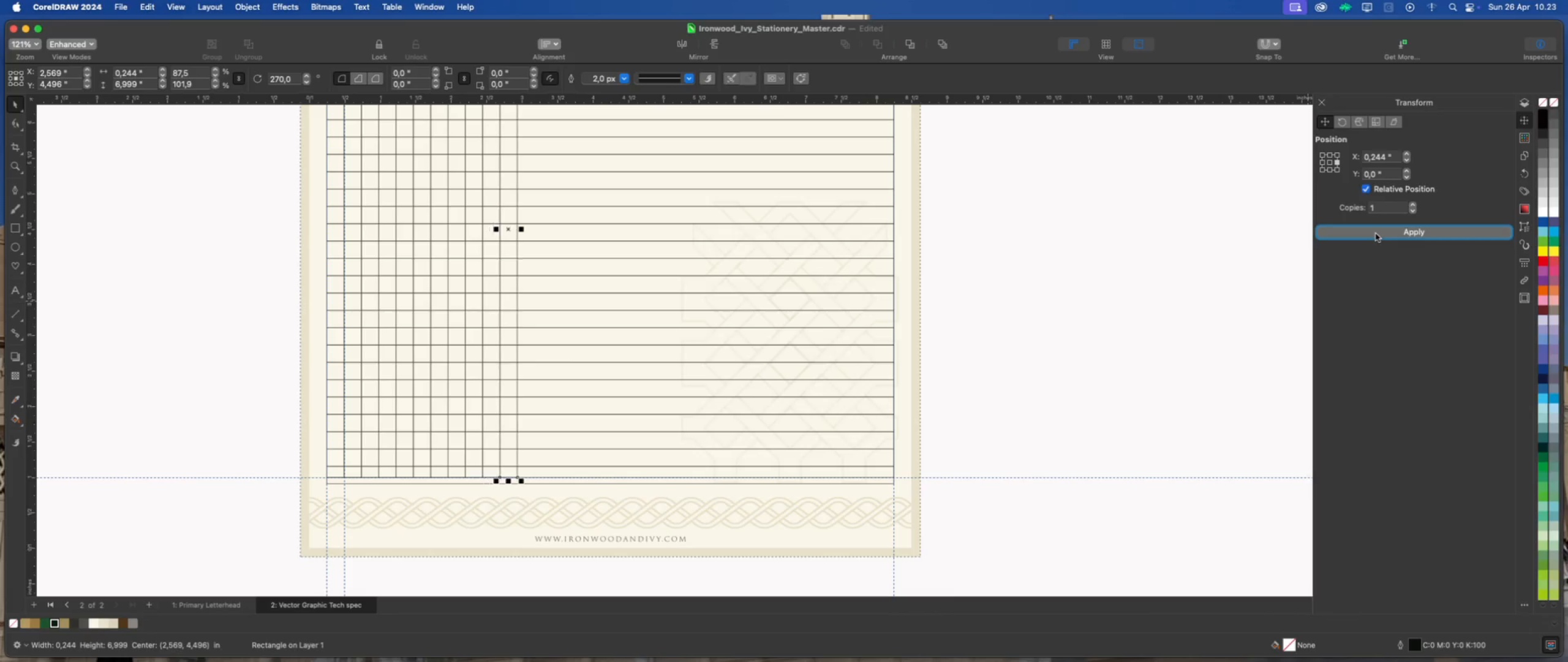 
triple_click([1376, 234])
 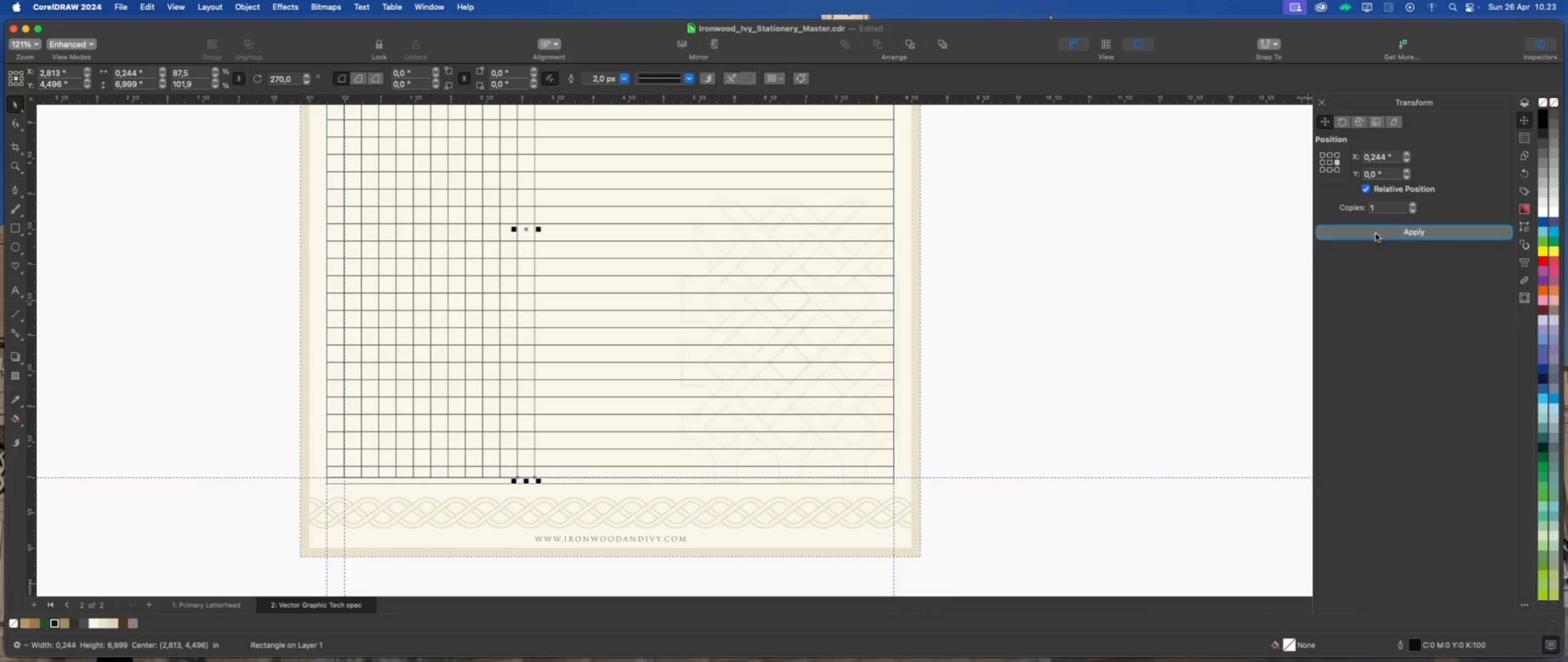 
triple_click([1376, 234])
 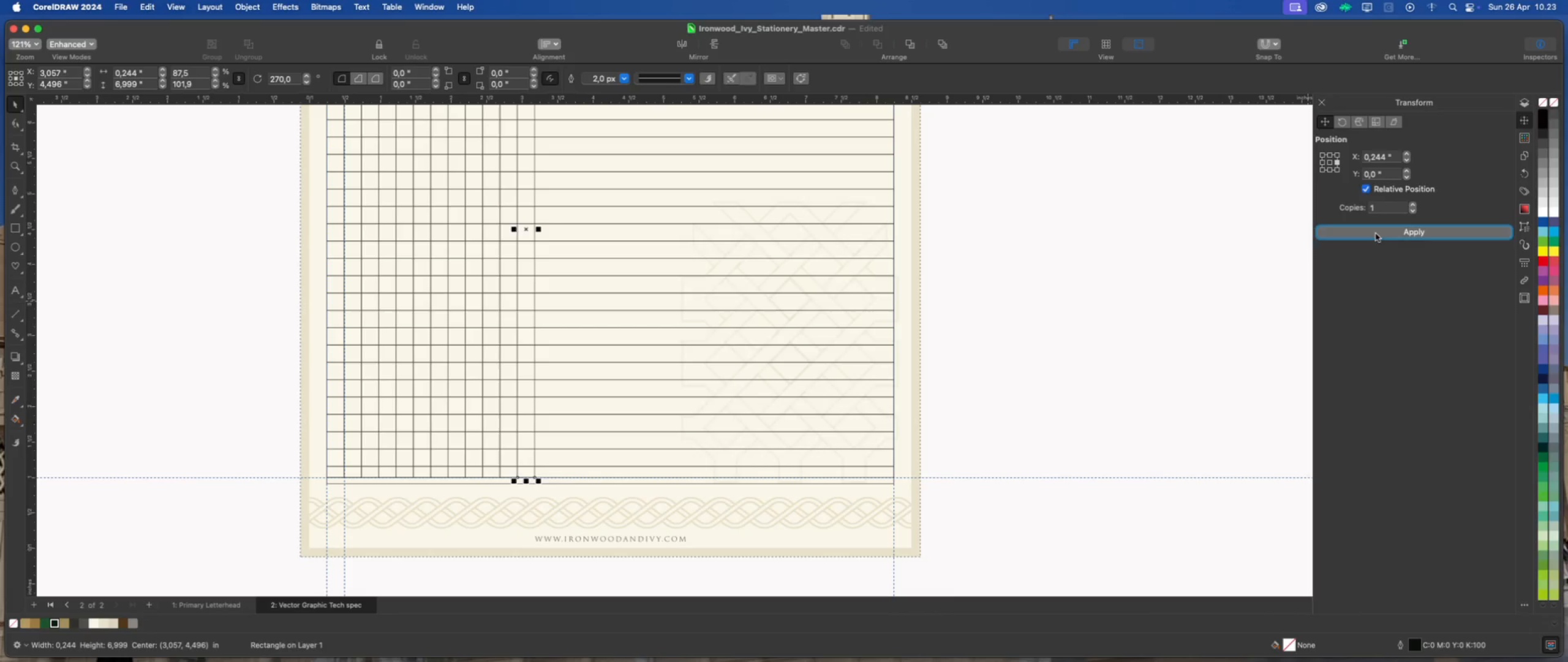 
triple_click([1376, 234])
 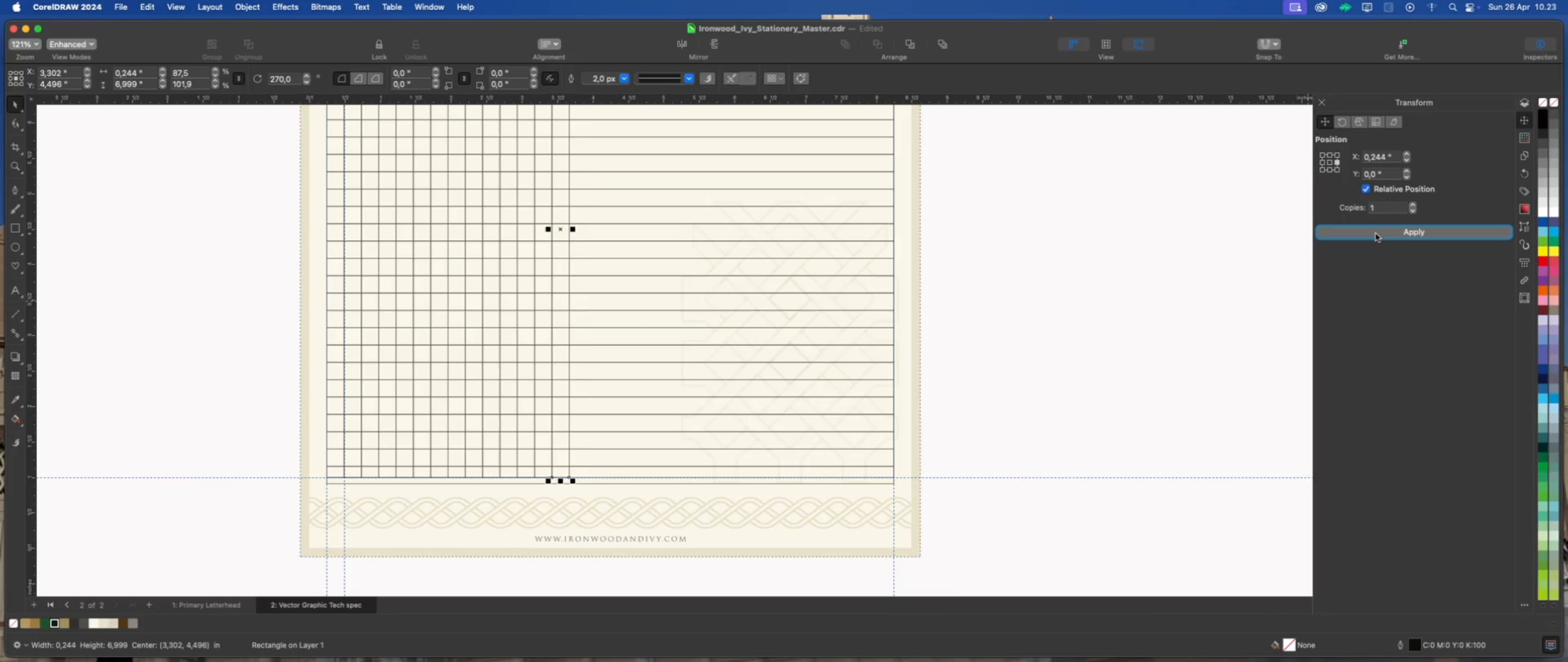 
triple_click([1376, 234])
 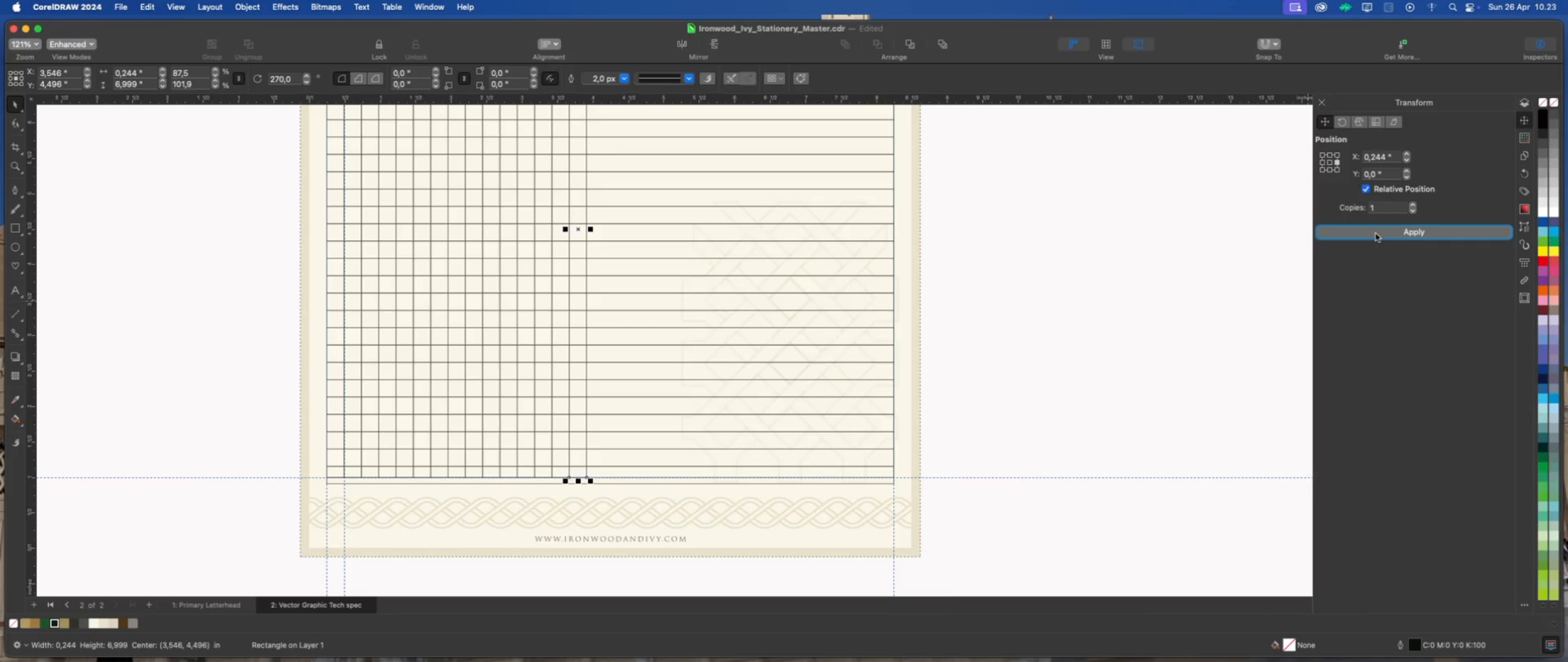 
triple_click([1376, 234])
 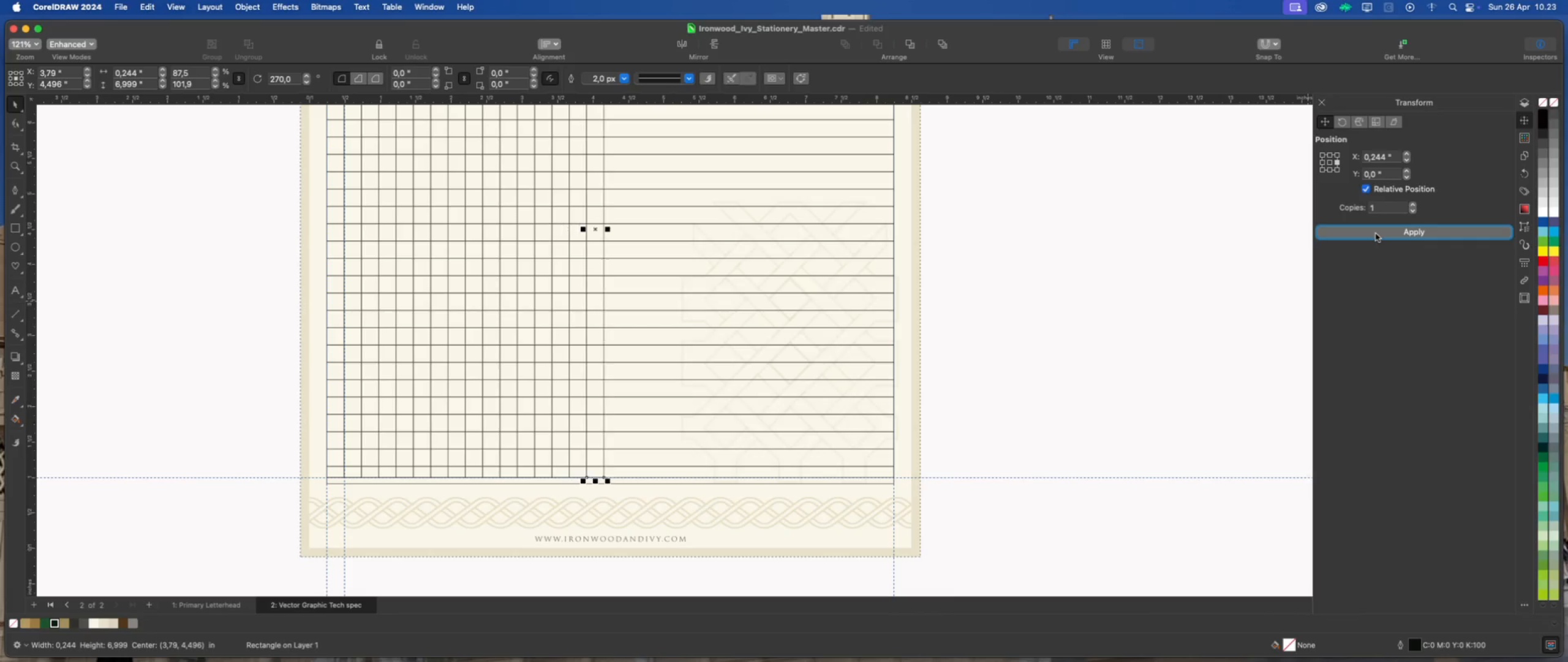 
triple_click([1376, 234])
 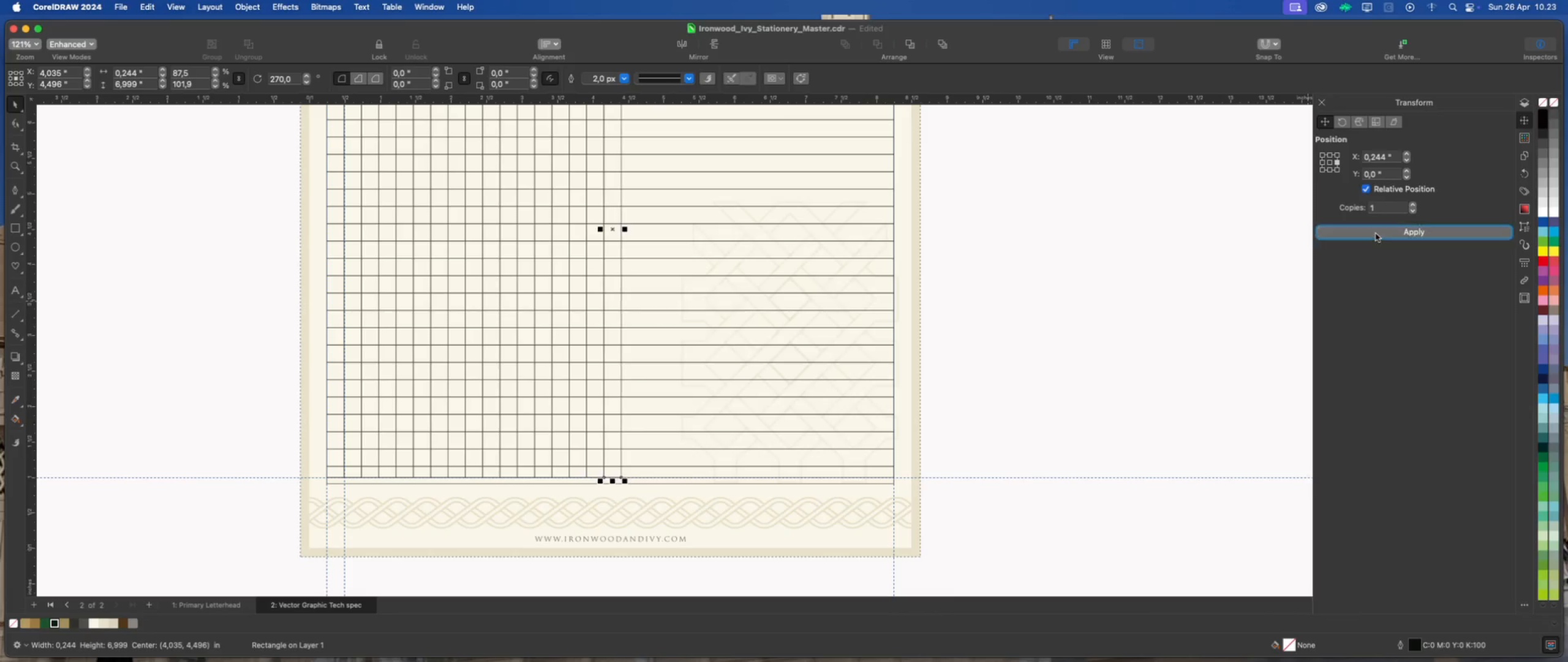 
triple_click([1376, 234])
 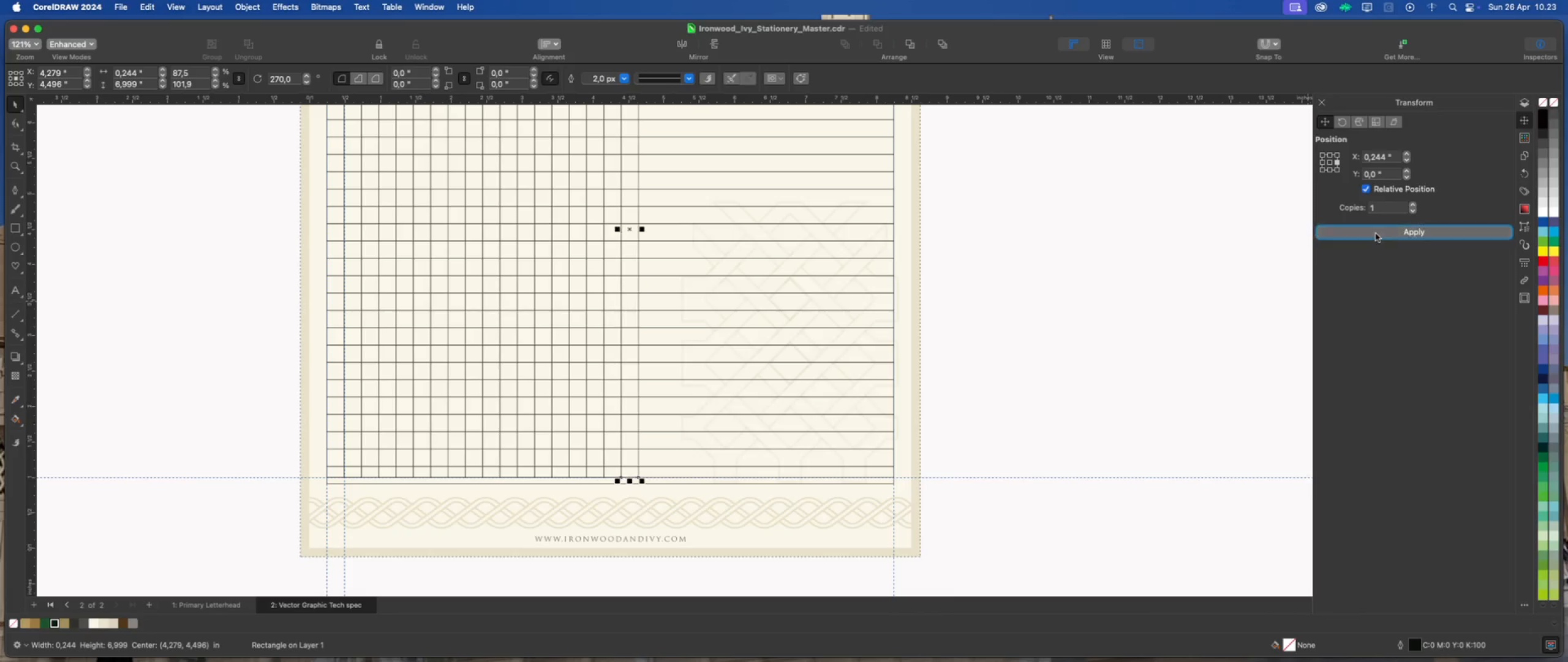 
triple_click([1376, 234])
 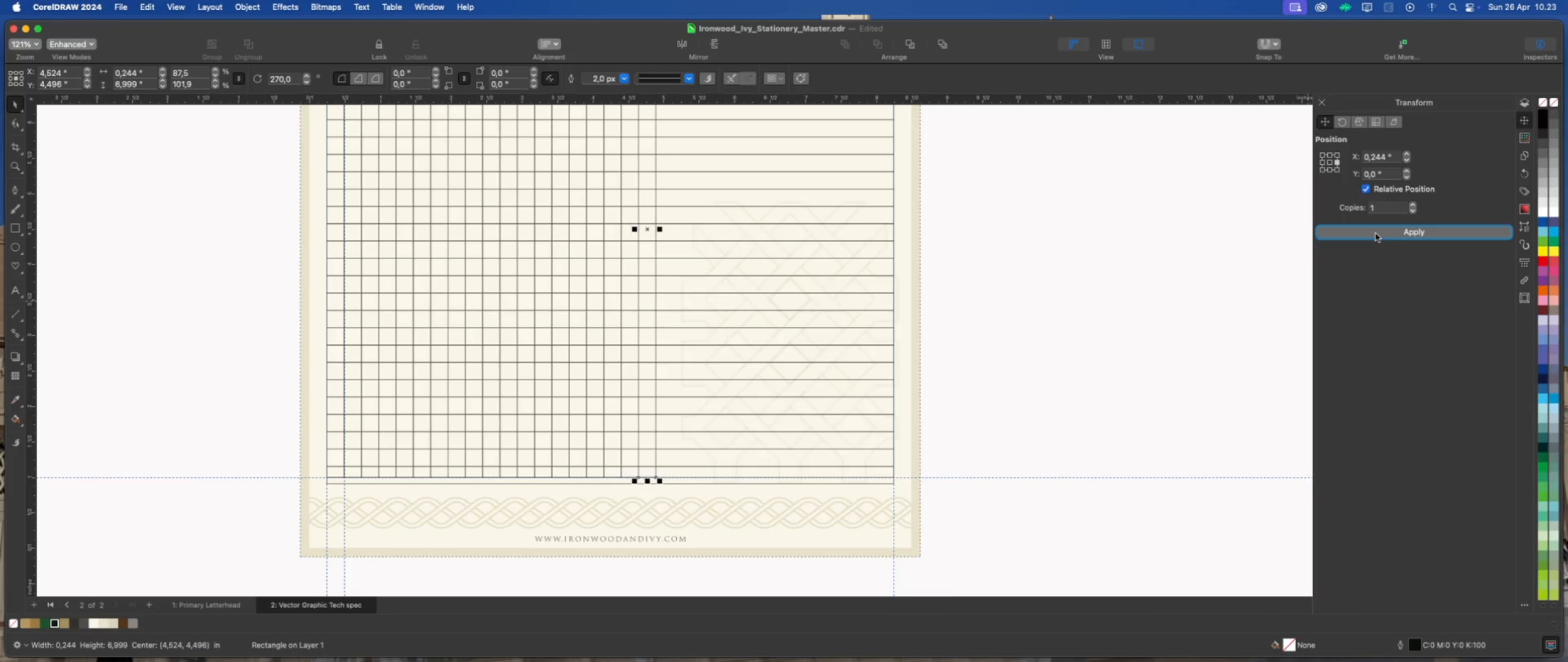 
triple_click([1376, 234])
 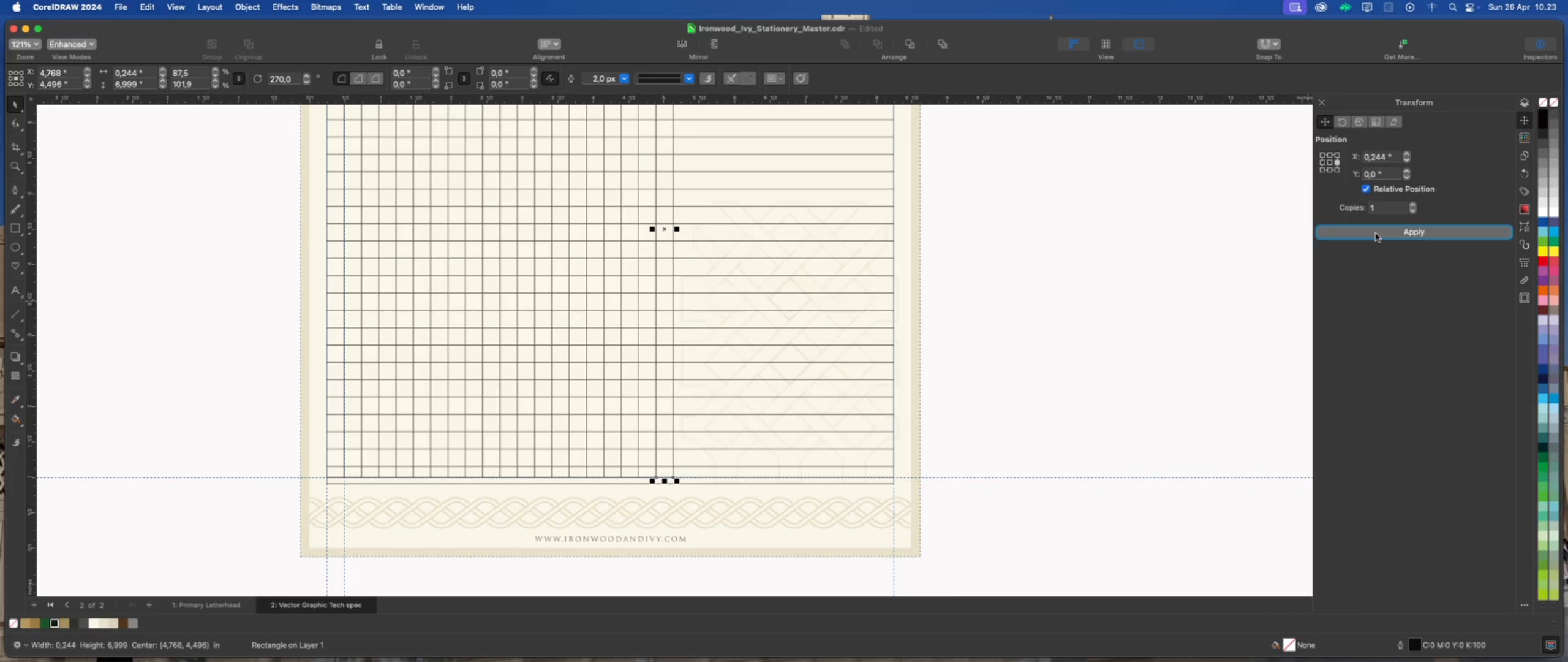 
triple_click([1376, 234])
 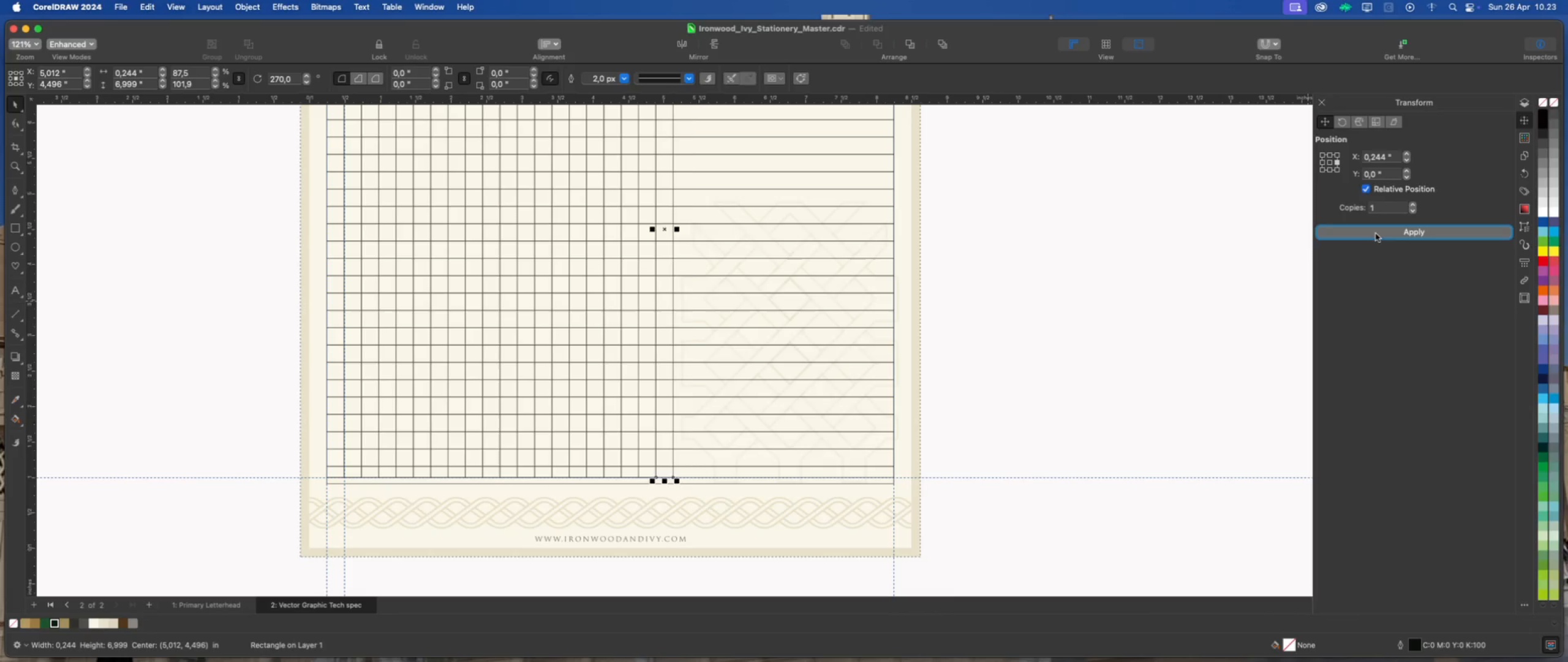 
triple_click([1376, 234])
 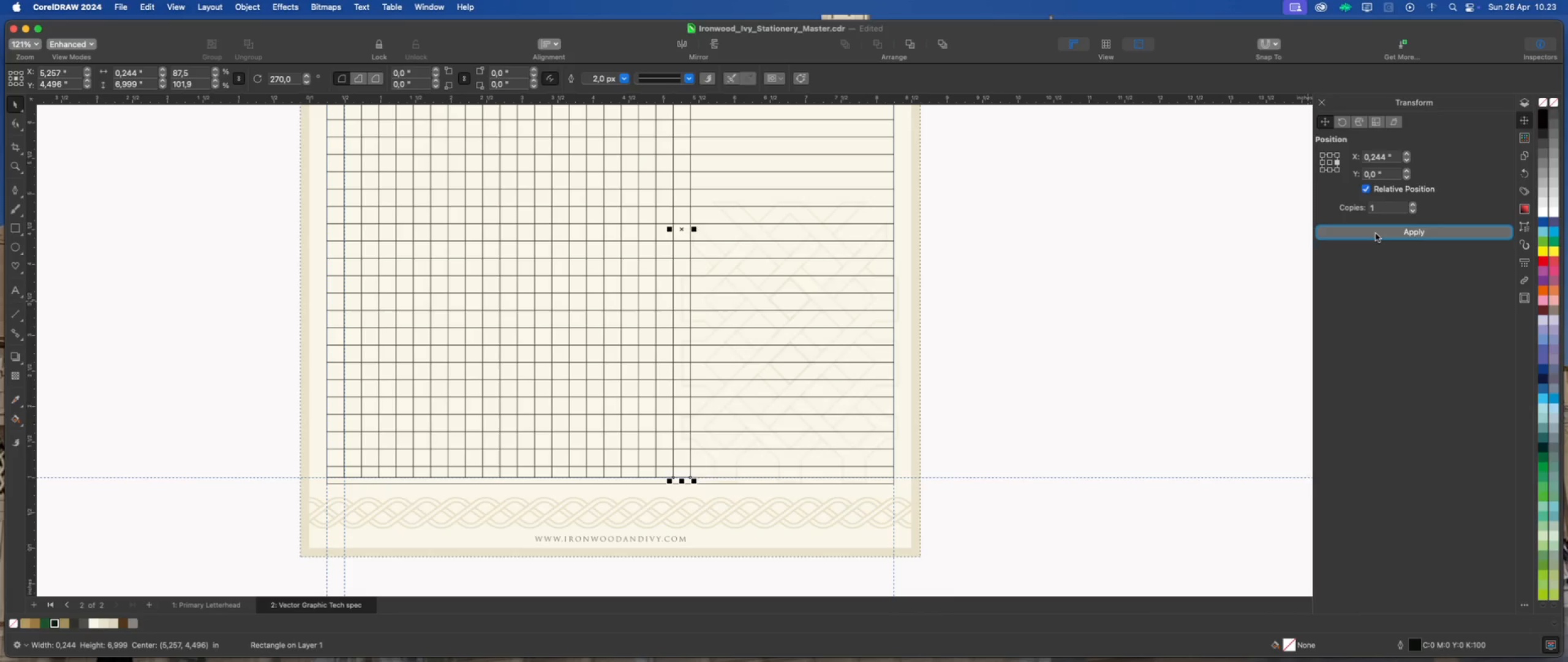 
triple_click([1376, 234])
 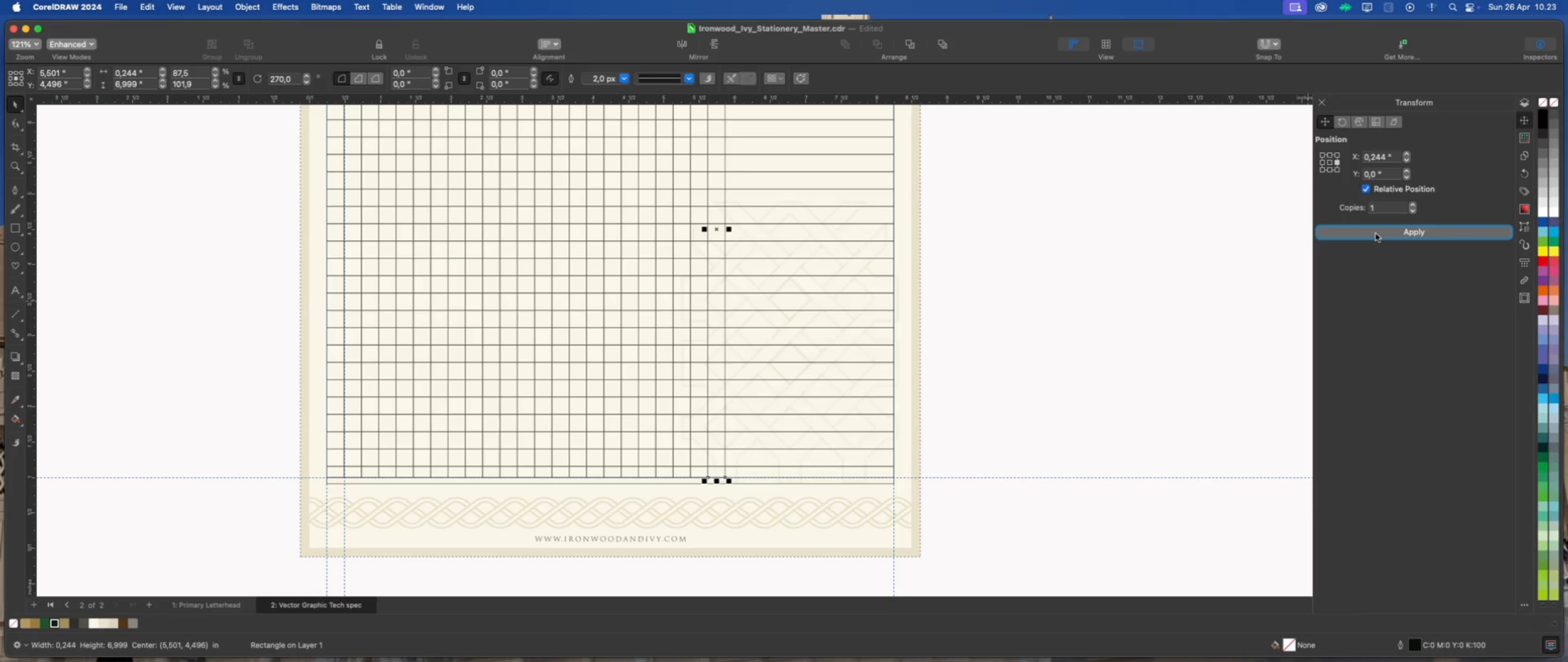 
triple_click([1376, 234])
 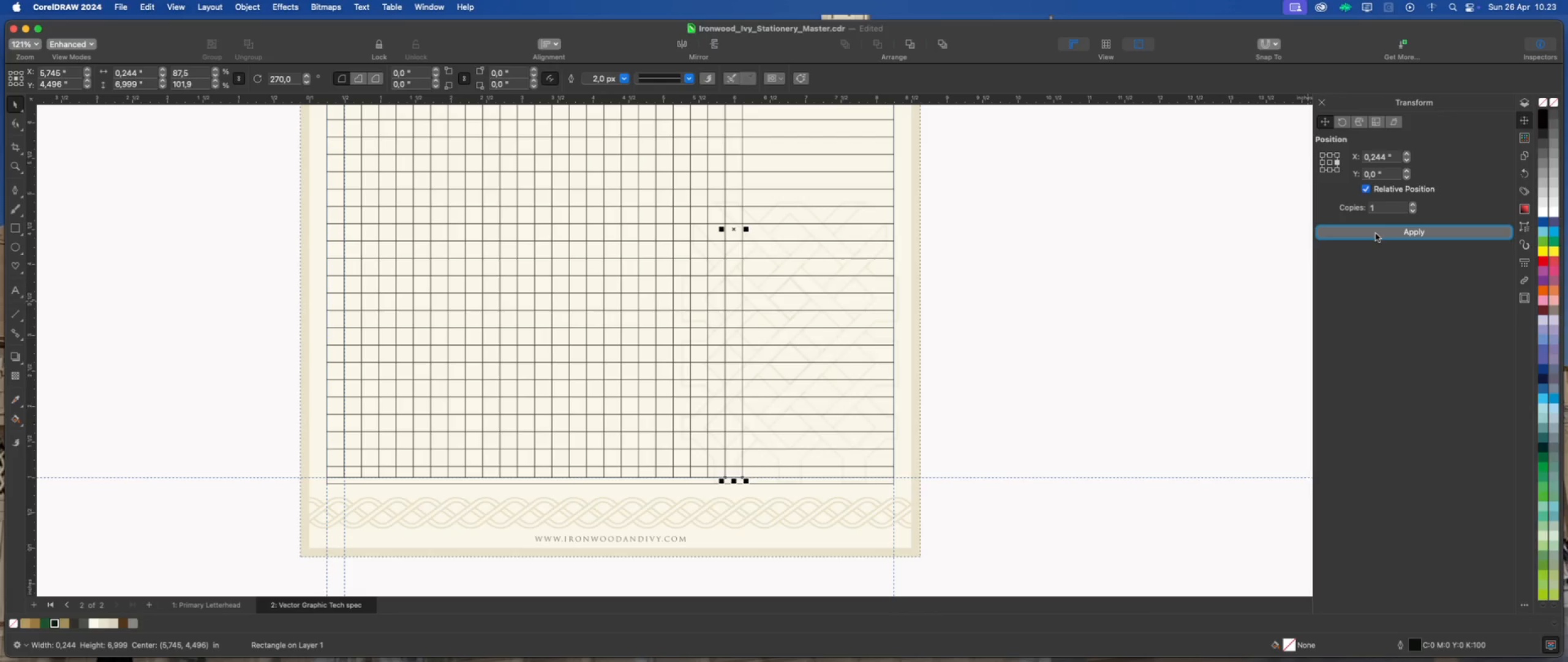 
triple_click([1376, 234])
 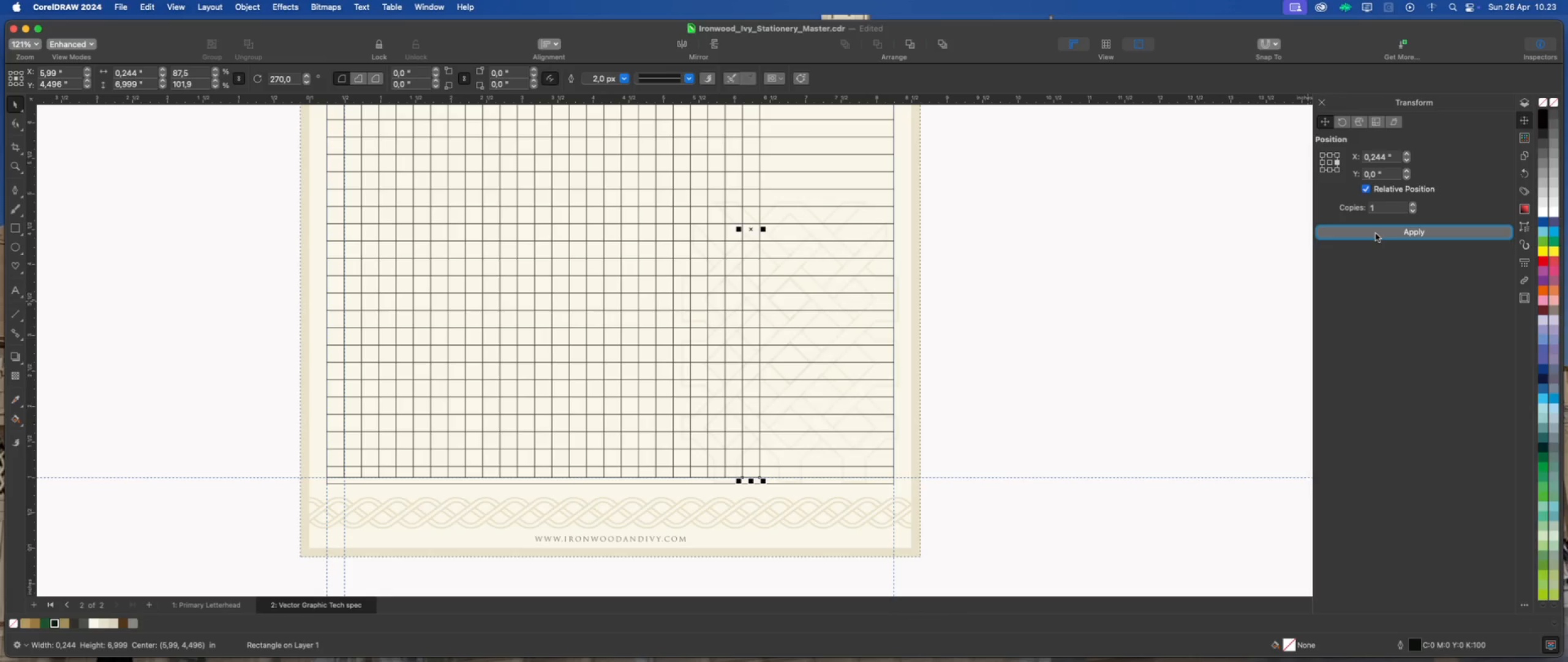 
triple_click([1376, 234])
 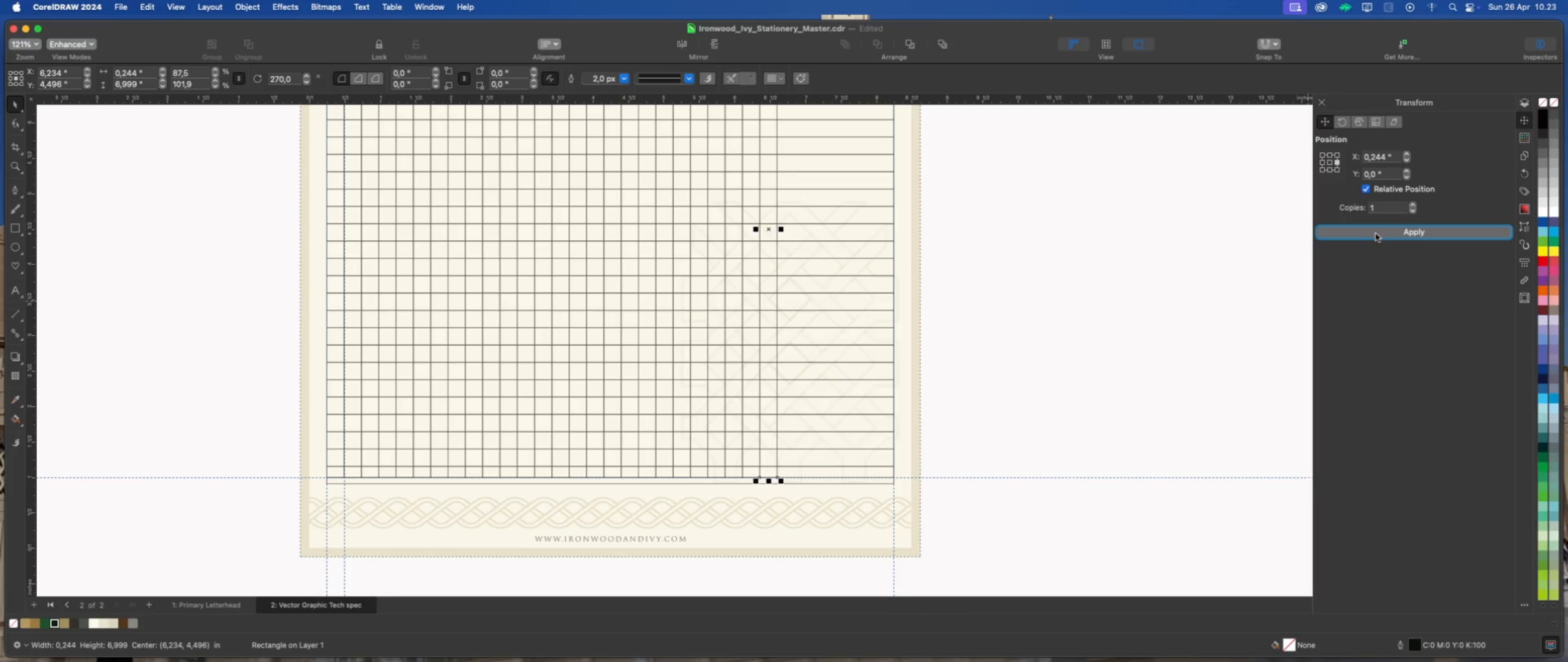 
triple_click([1376, 234])
 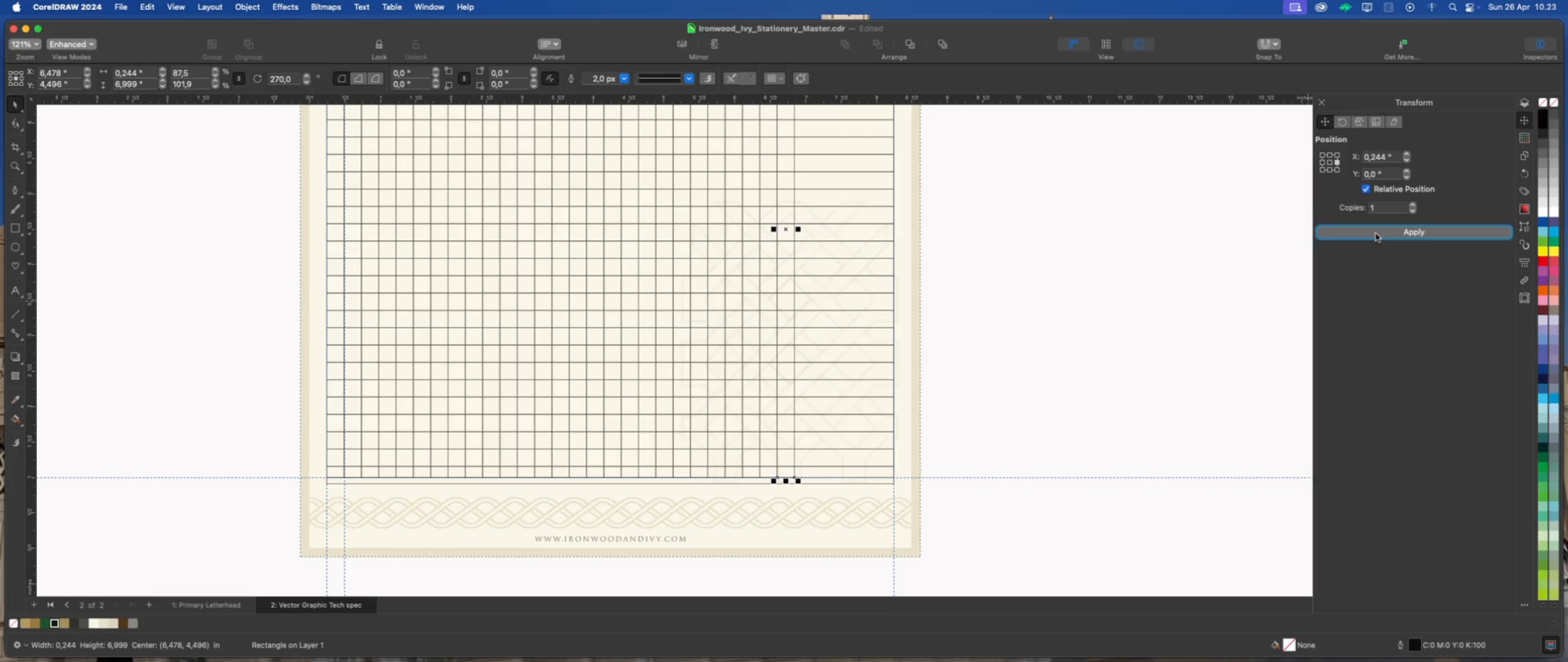 
triple_click([1376, 234])
 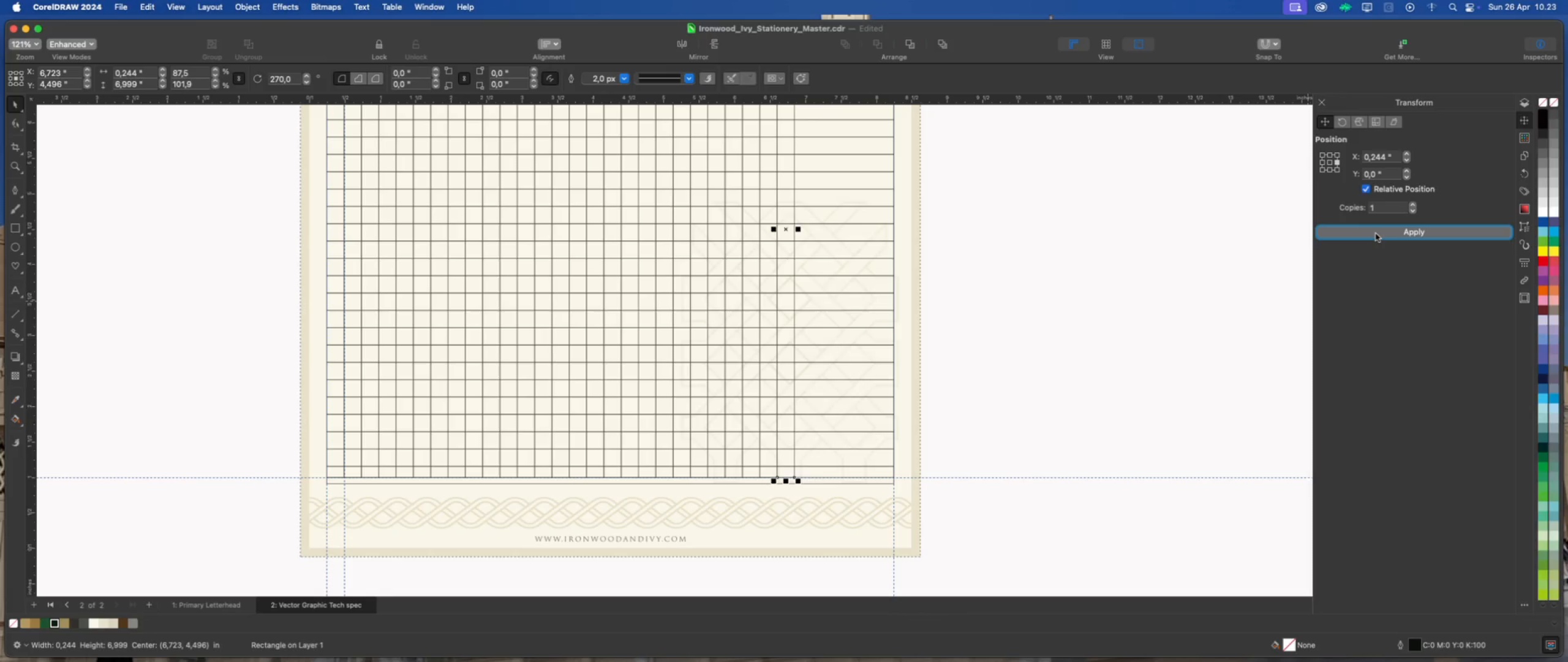 
triple_click([1376, 234])
 